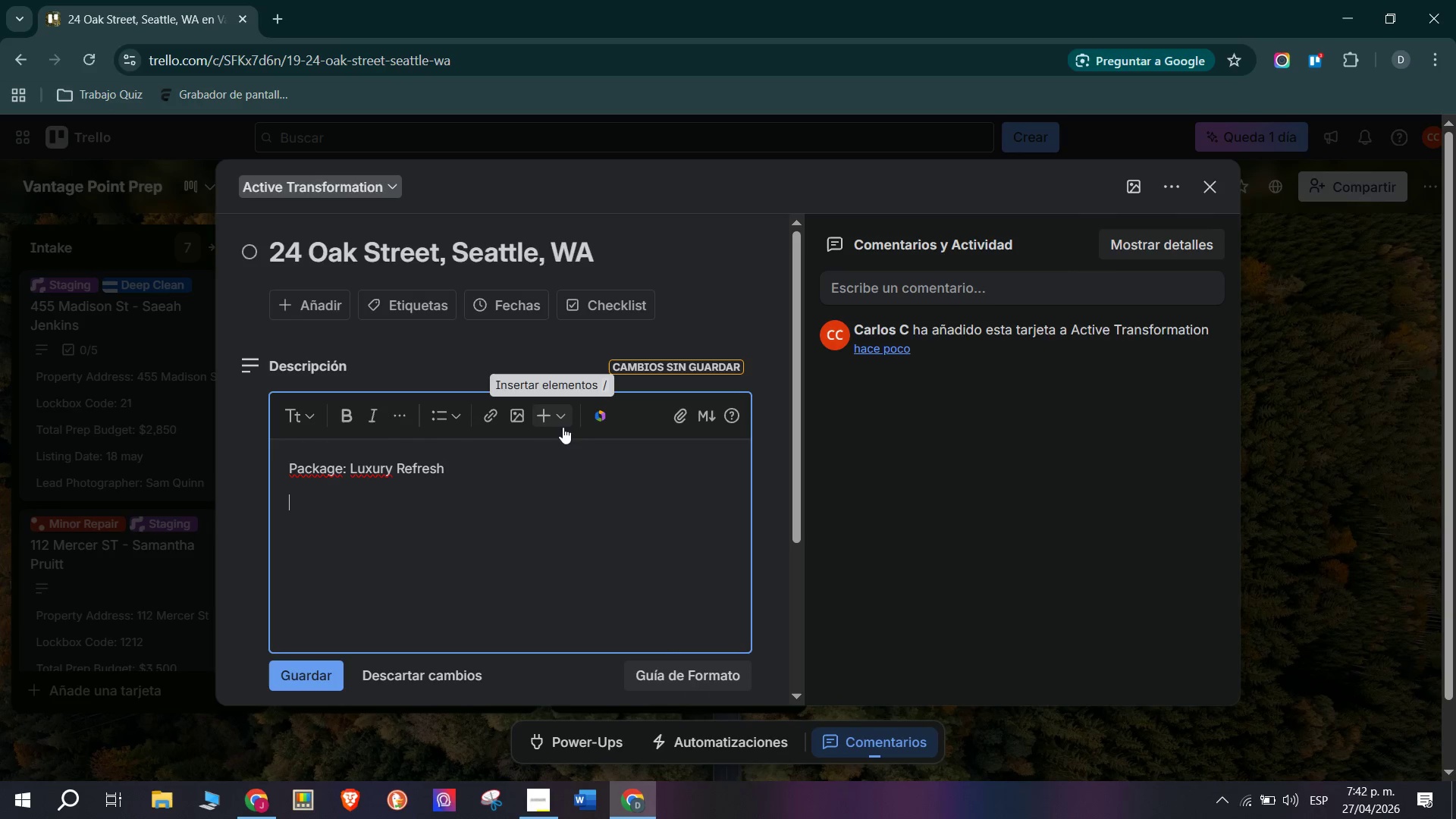 
type(Assigned Vendr)
key(Backspace)
type(or> )
 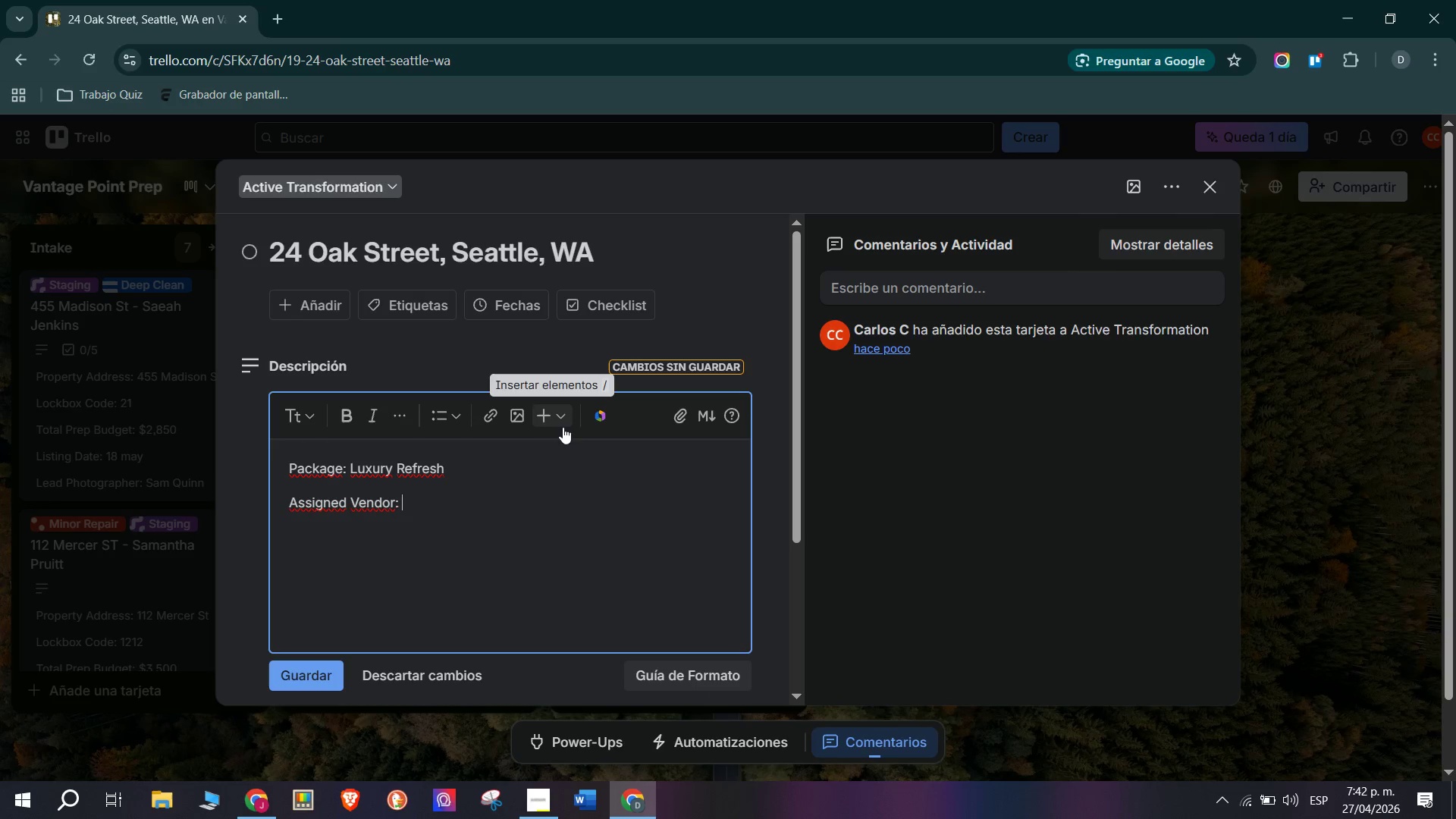 
wait(6.51)
 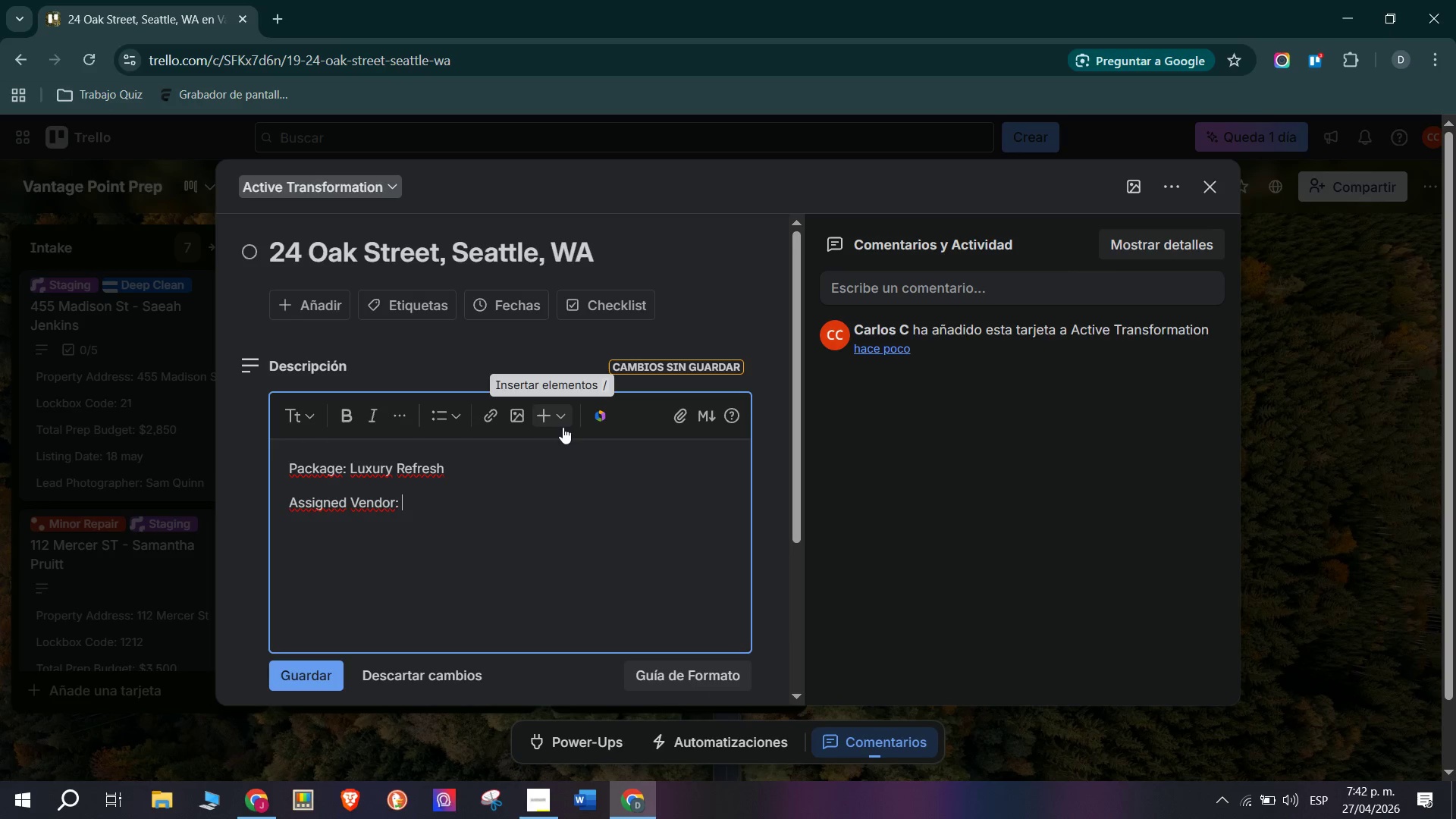 
type(Rapid Repairs LLC/)
key(Backspace)
 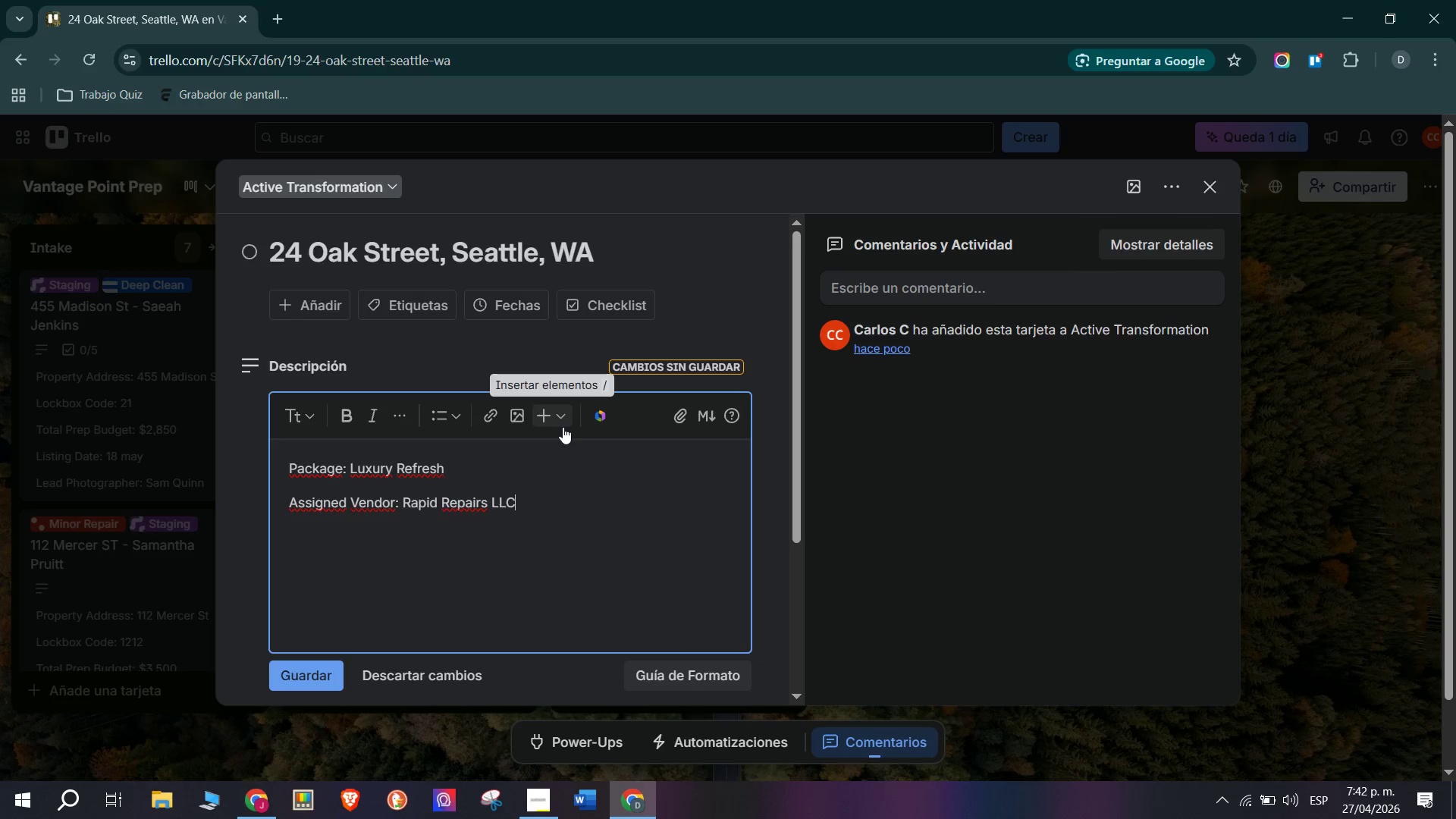 
key(Enter)
 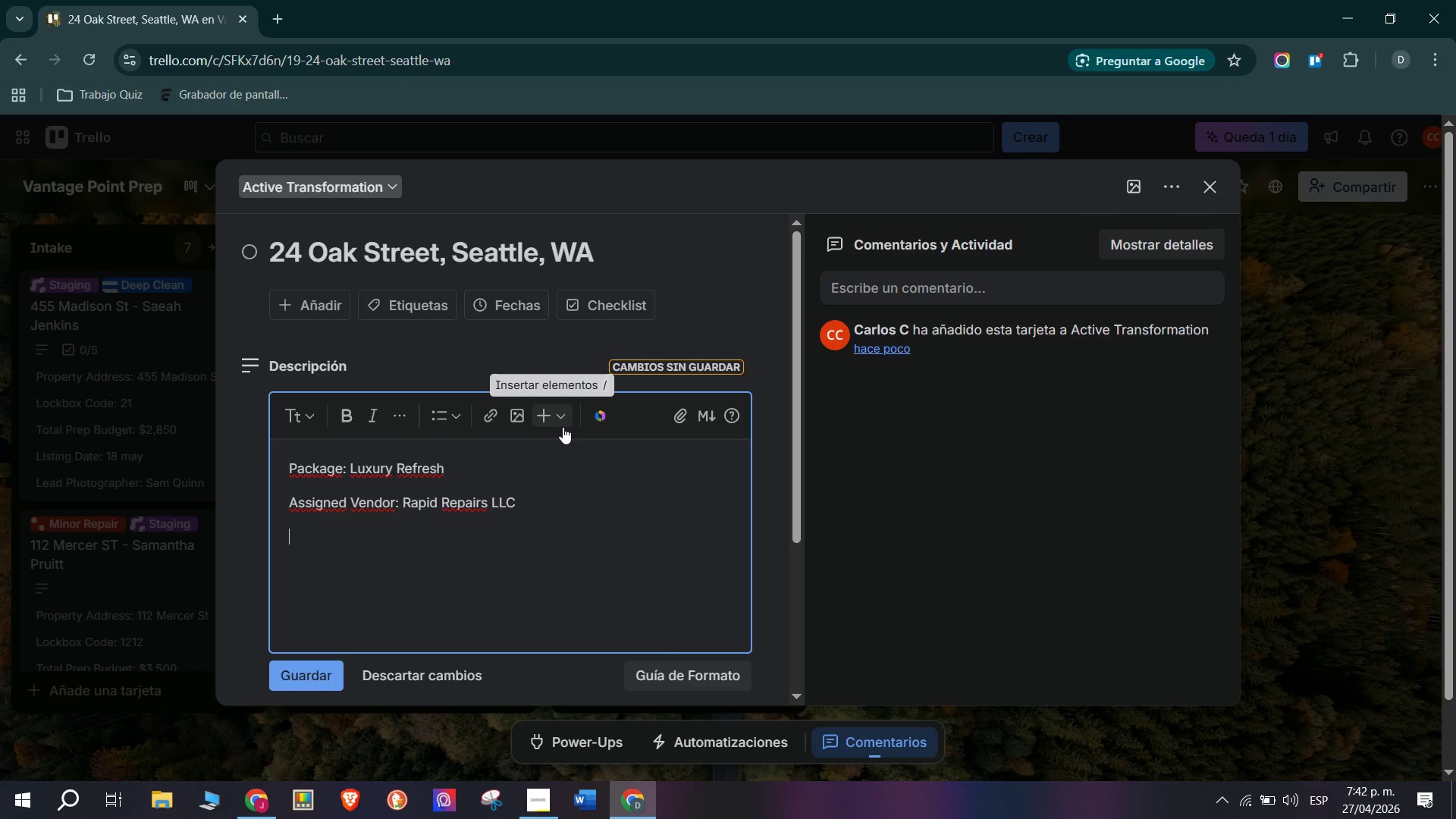 
type(Client> Sarah Jenkins)
 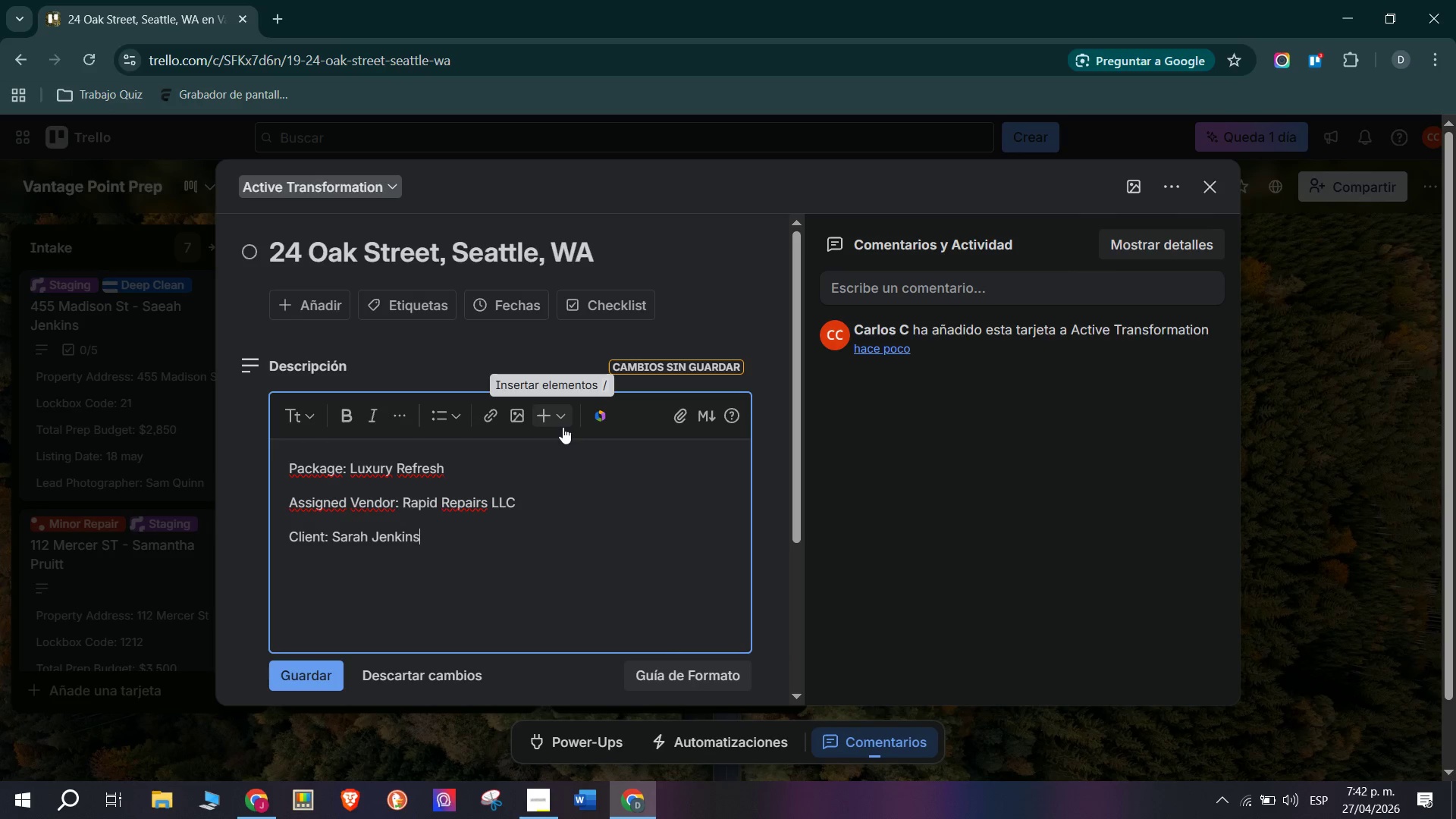 
key(Enter)
 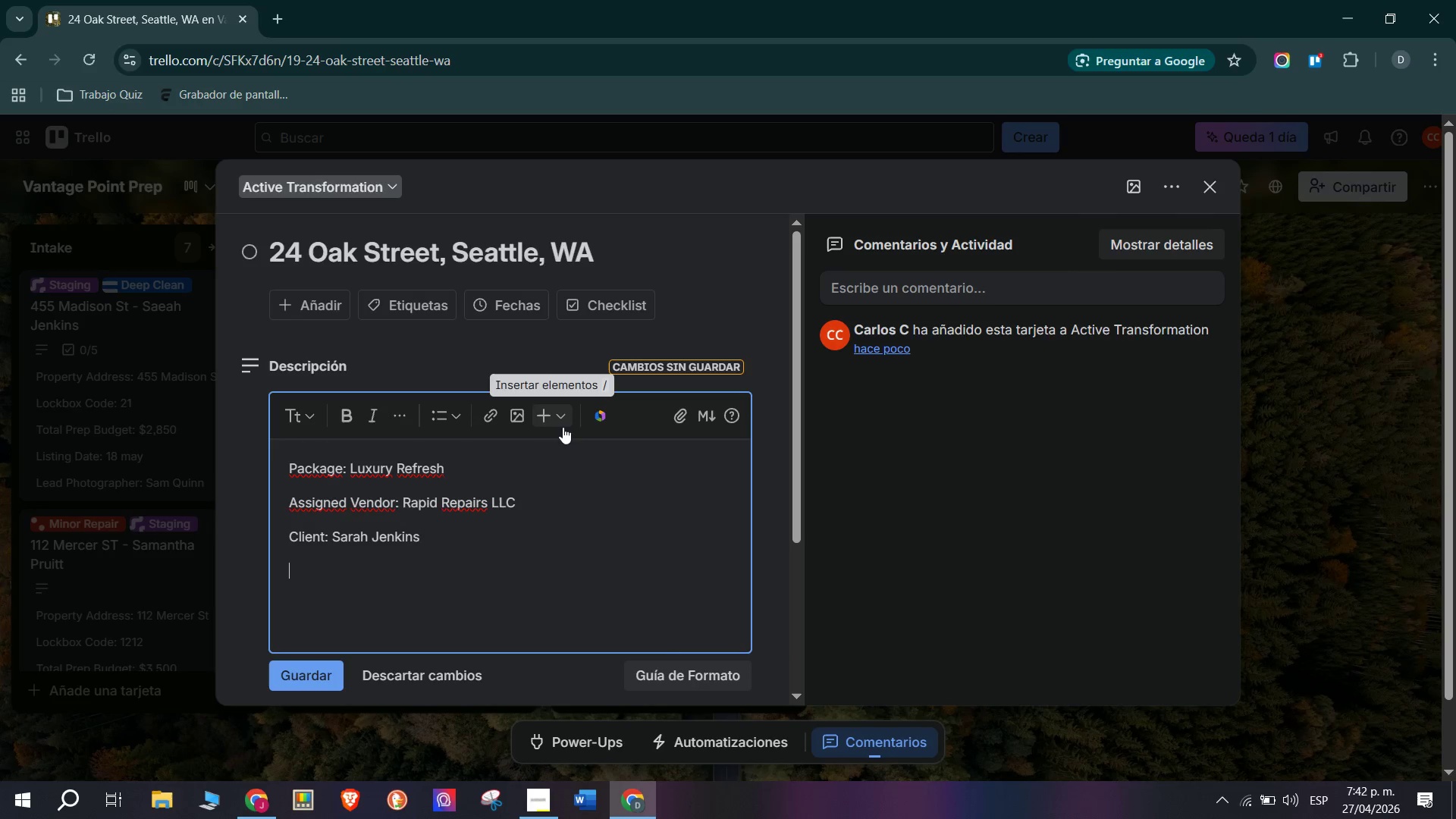 
key(Enter)
 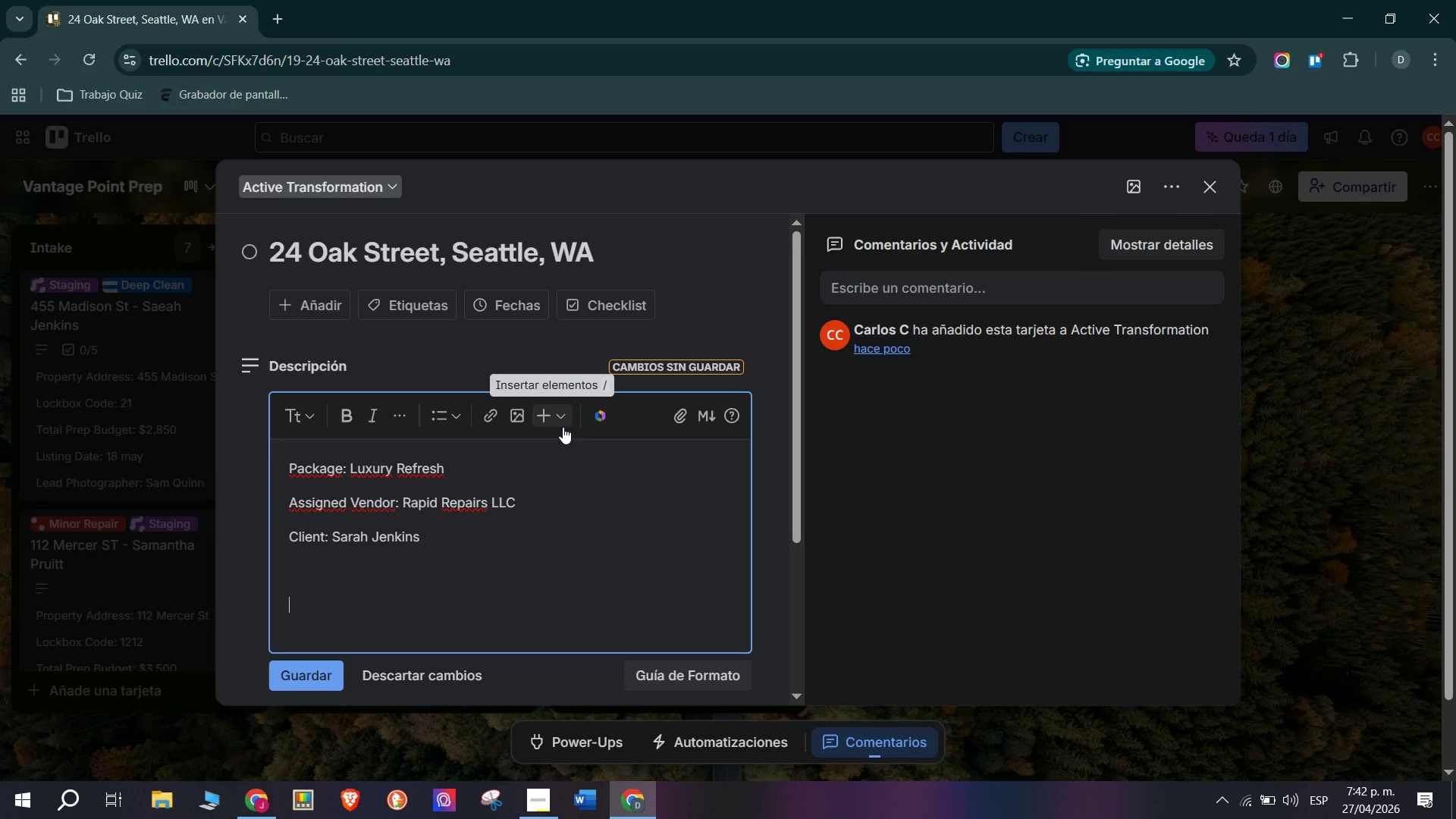 
type(TIGHT TIMELINE - Listing may 14)
key(Backspace)
type(5.)
 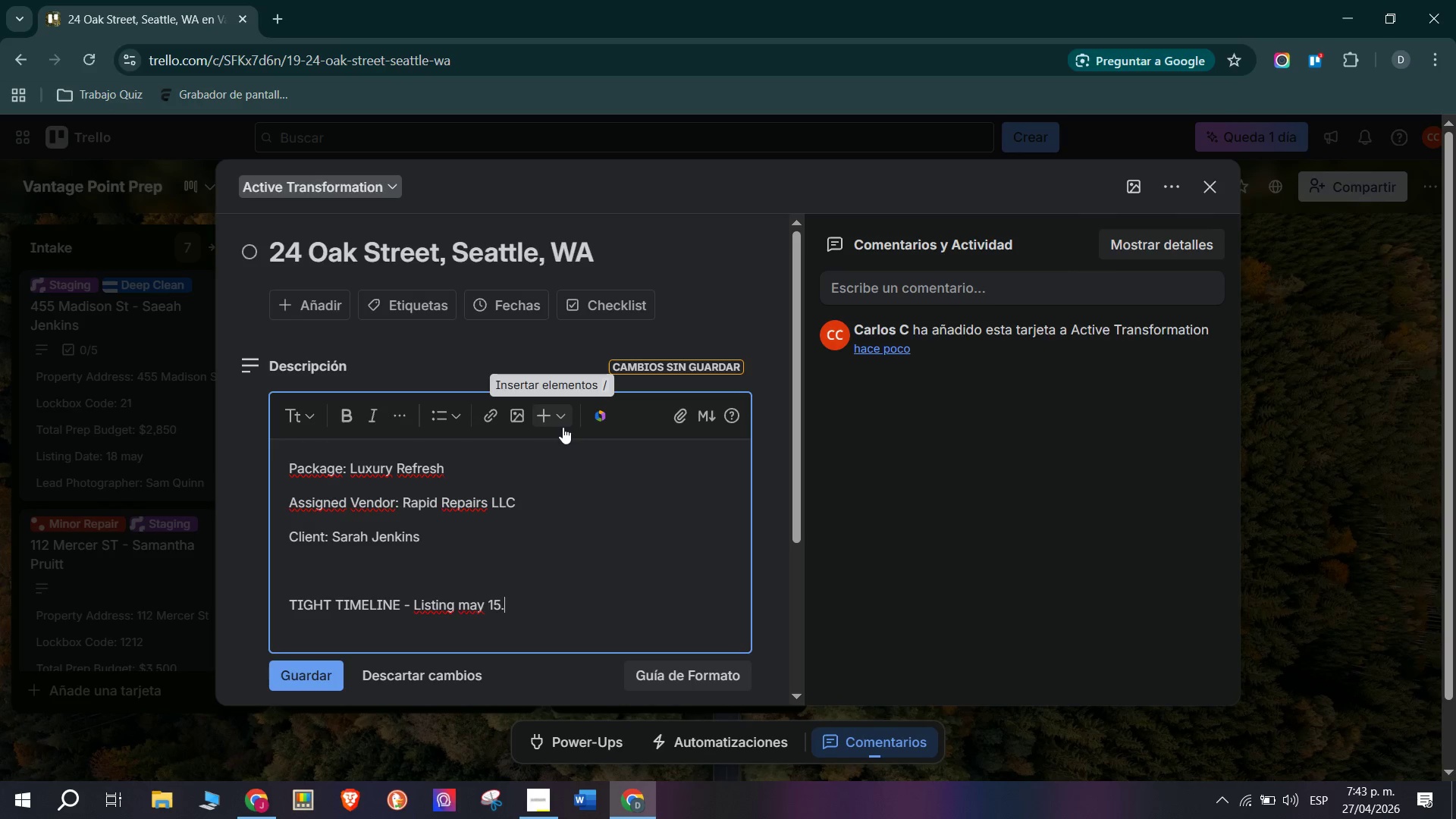 
key(Enter)
 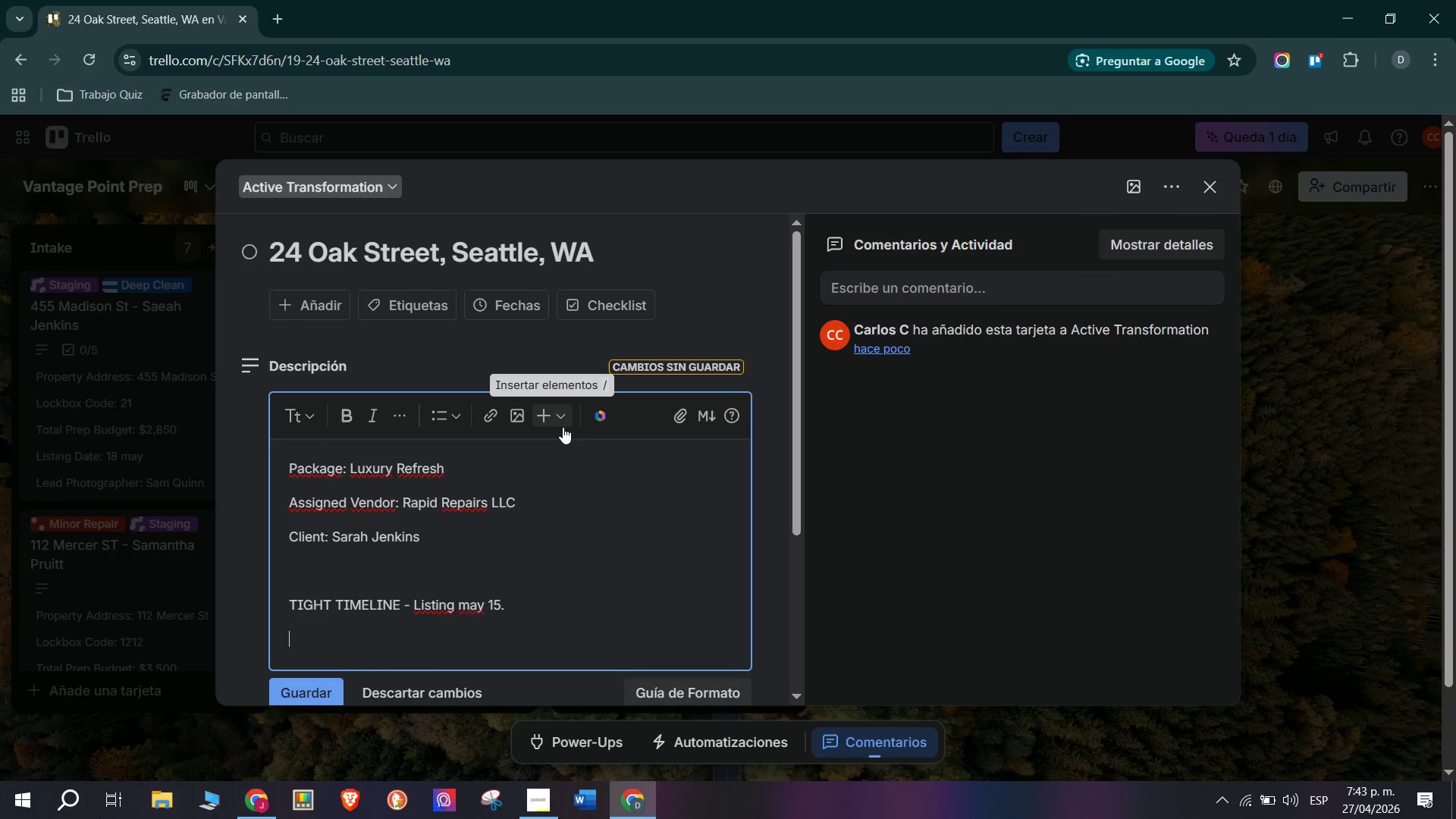 
type(Luxury refres at mid-Range budget. Rapid Repair )
key(Backspace)
type(s LLC addressing Priority Items only.)
 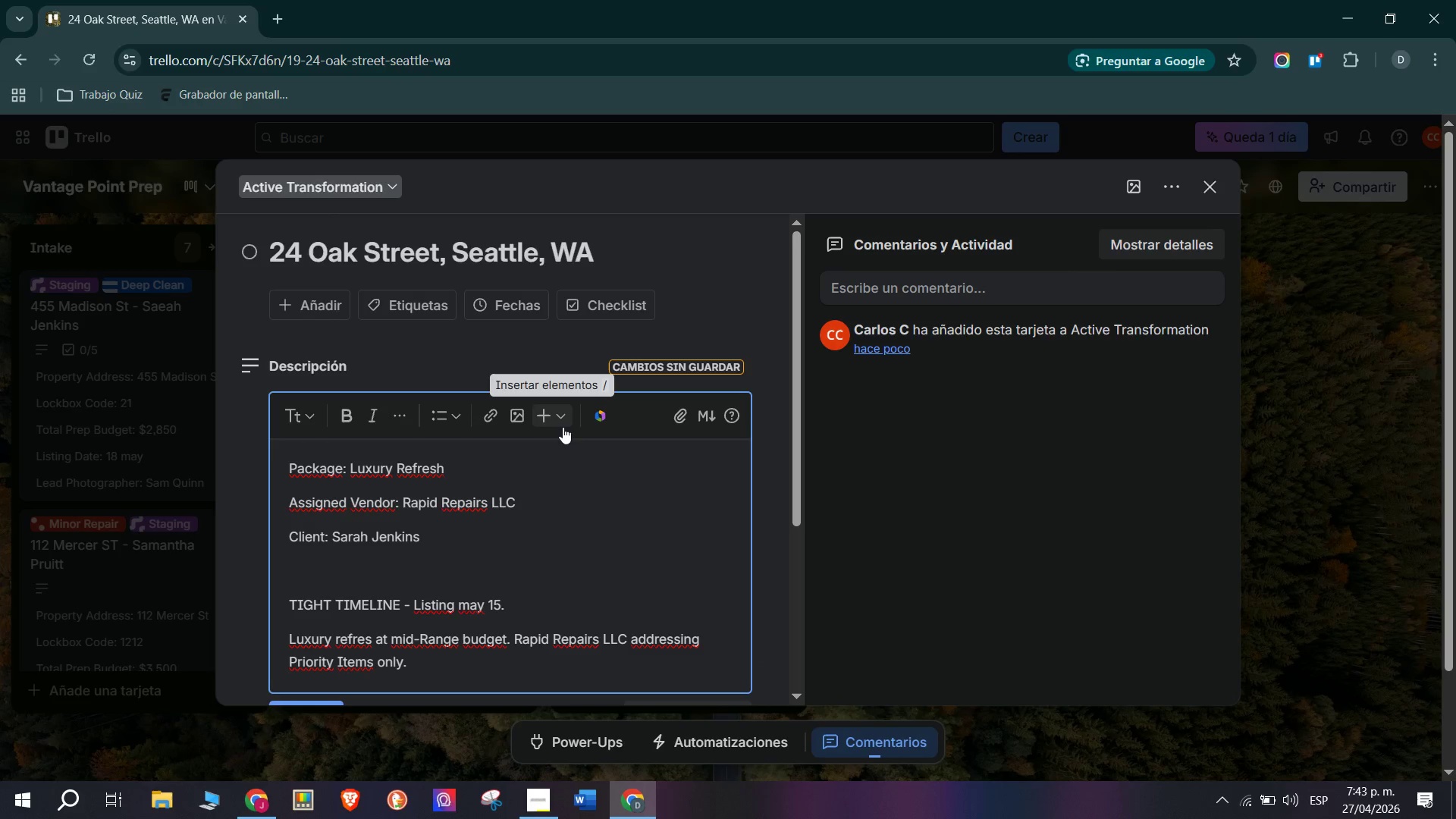 
key(Enter)
 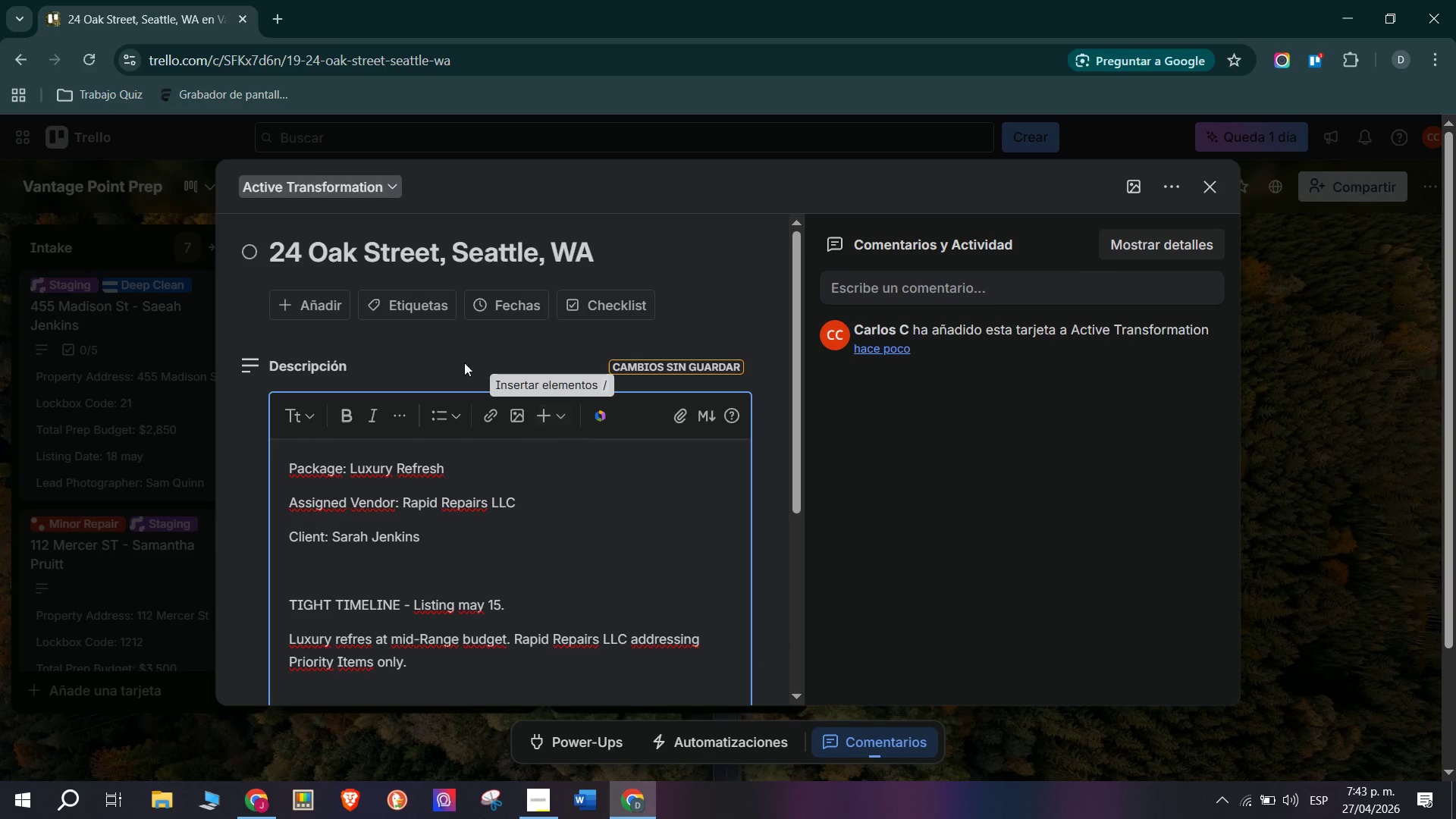 
scroll: coordinate [460, 359], scroll_direction: down, amount: 1.0
 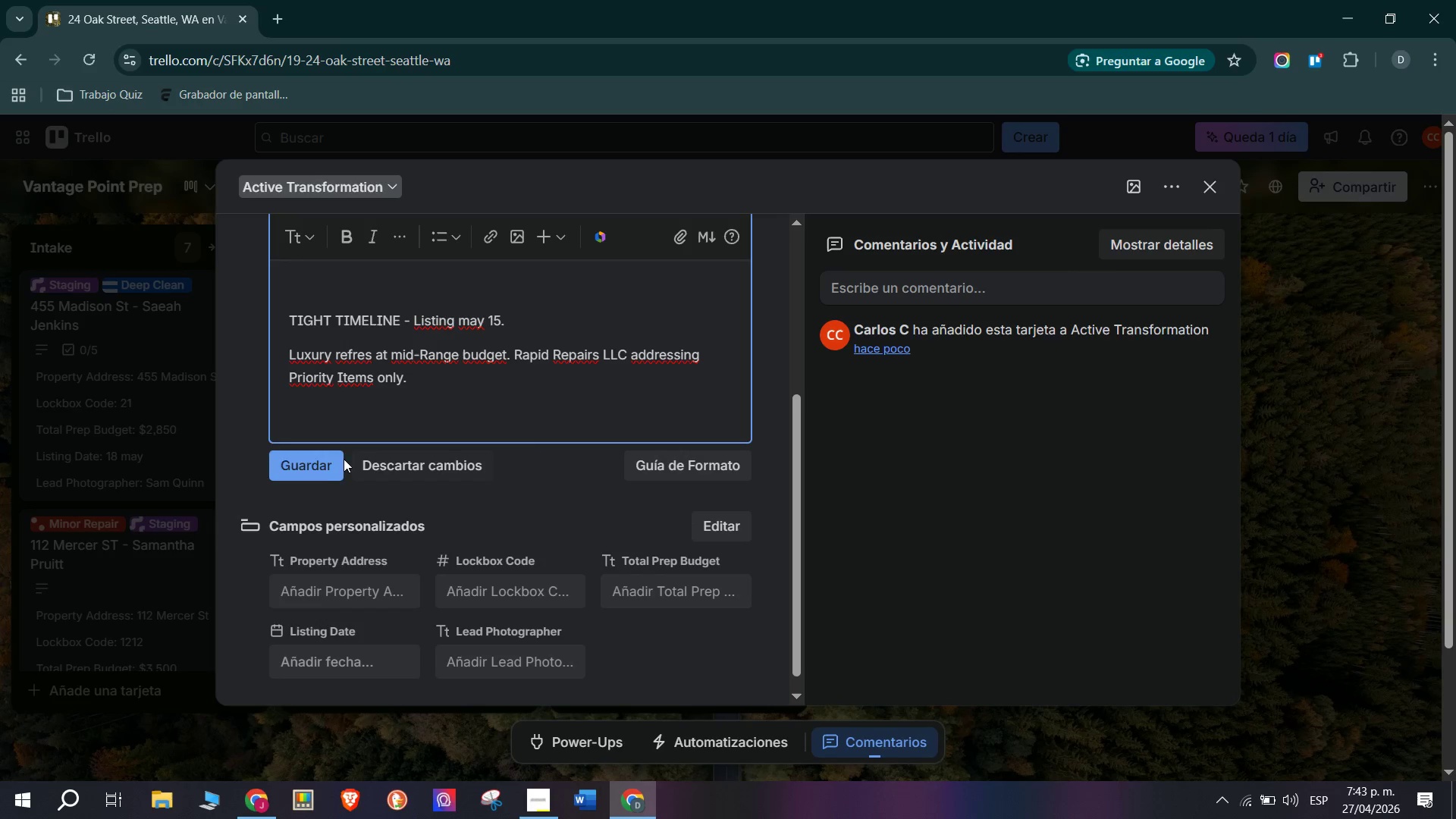 
left_click([302, 462])
 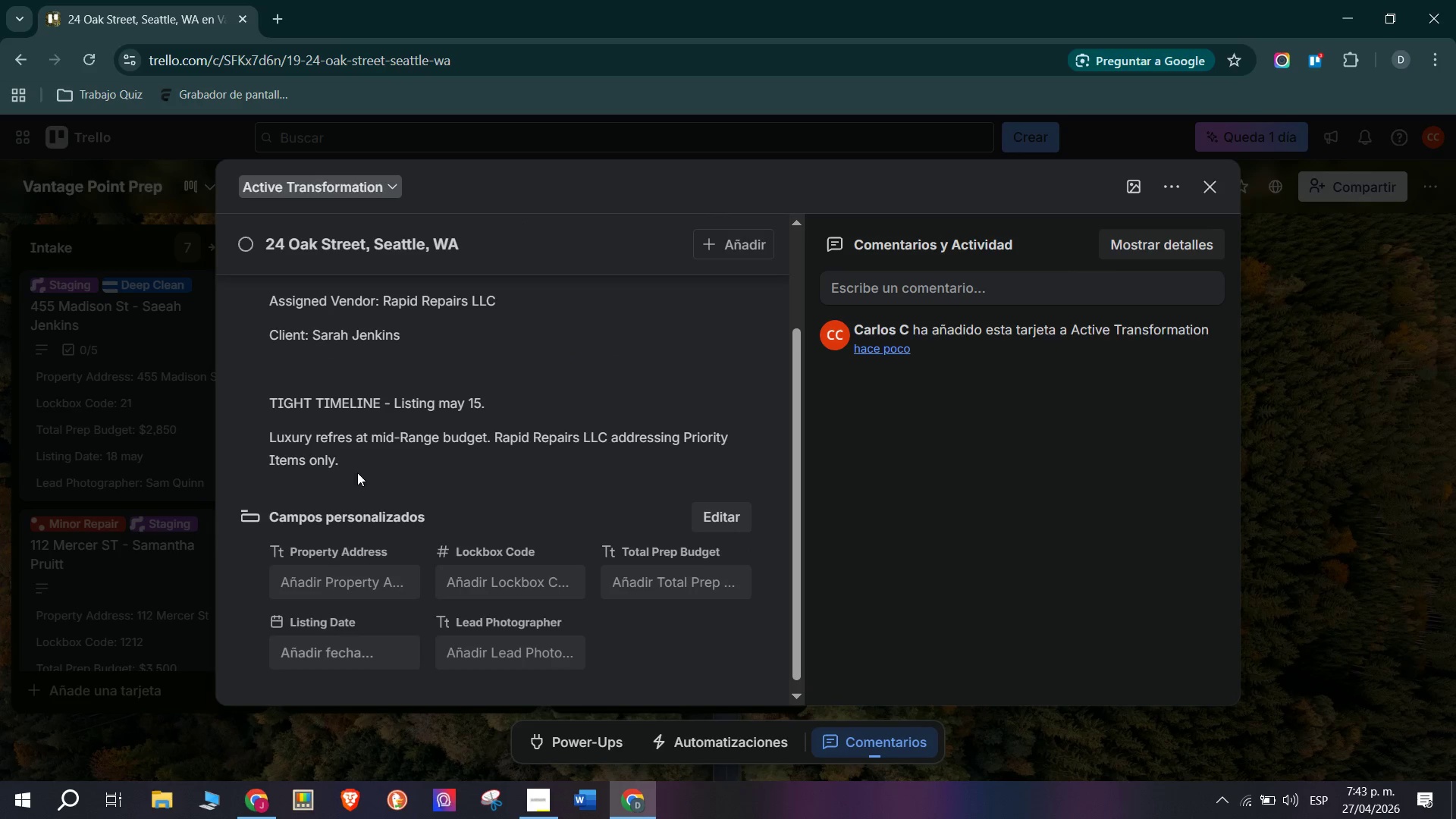 
scroll: coordinate [387, 521], scroll_direction: down, amount: 1.0
 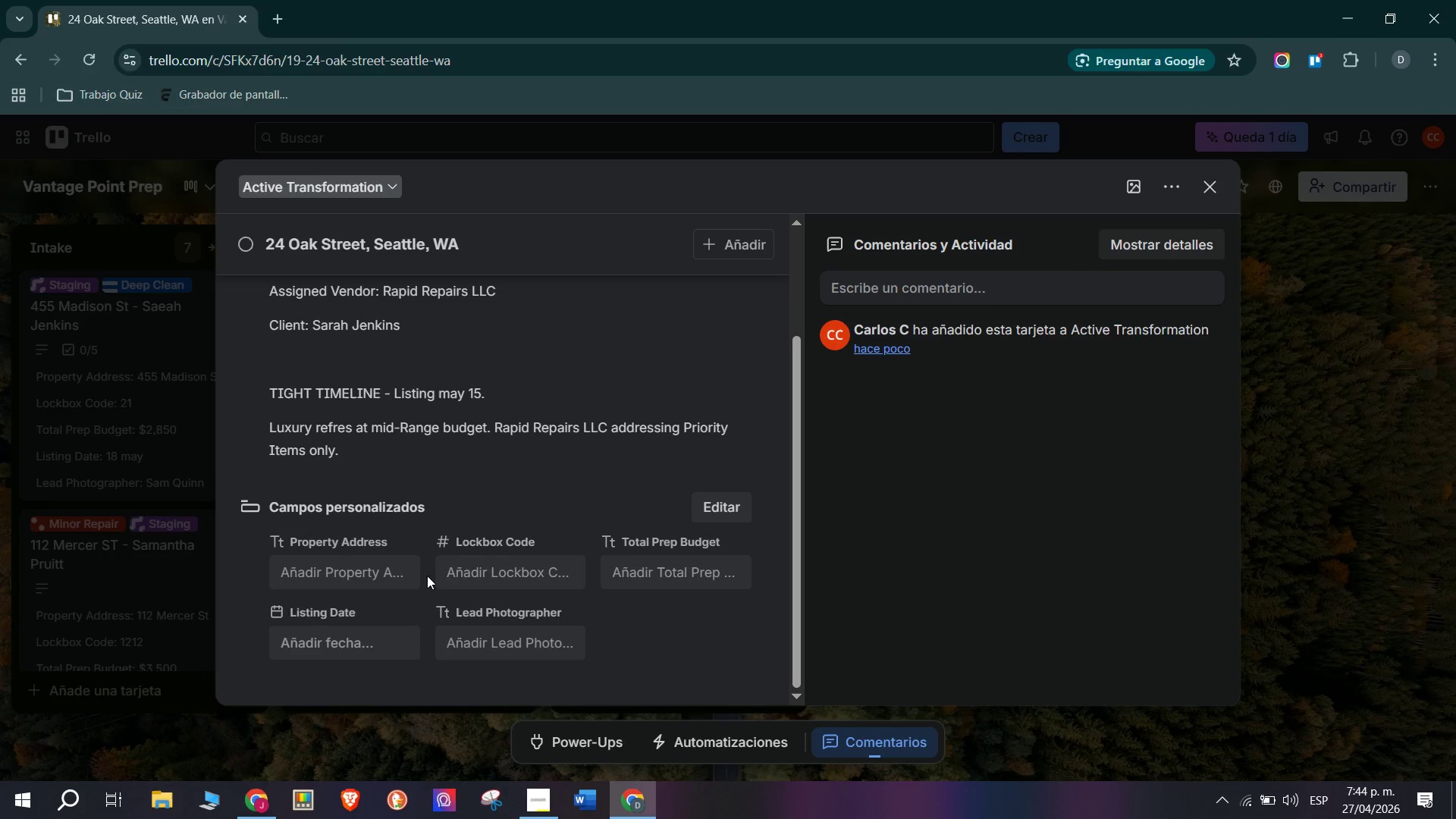 
wait(16.17)
 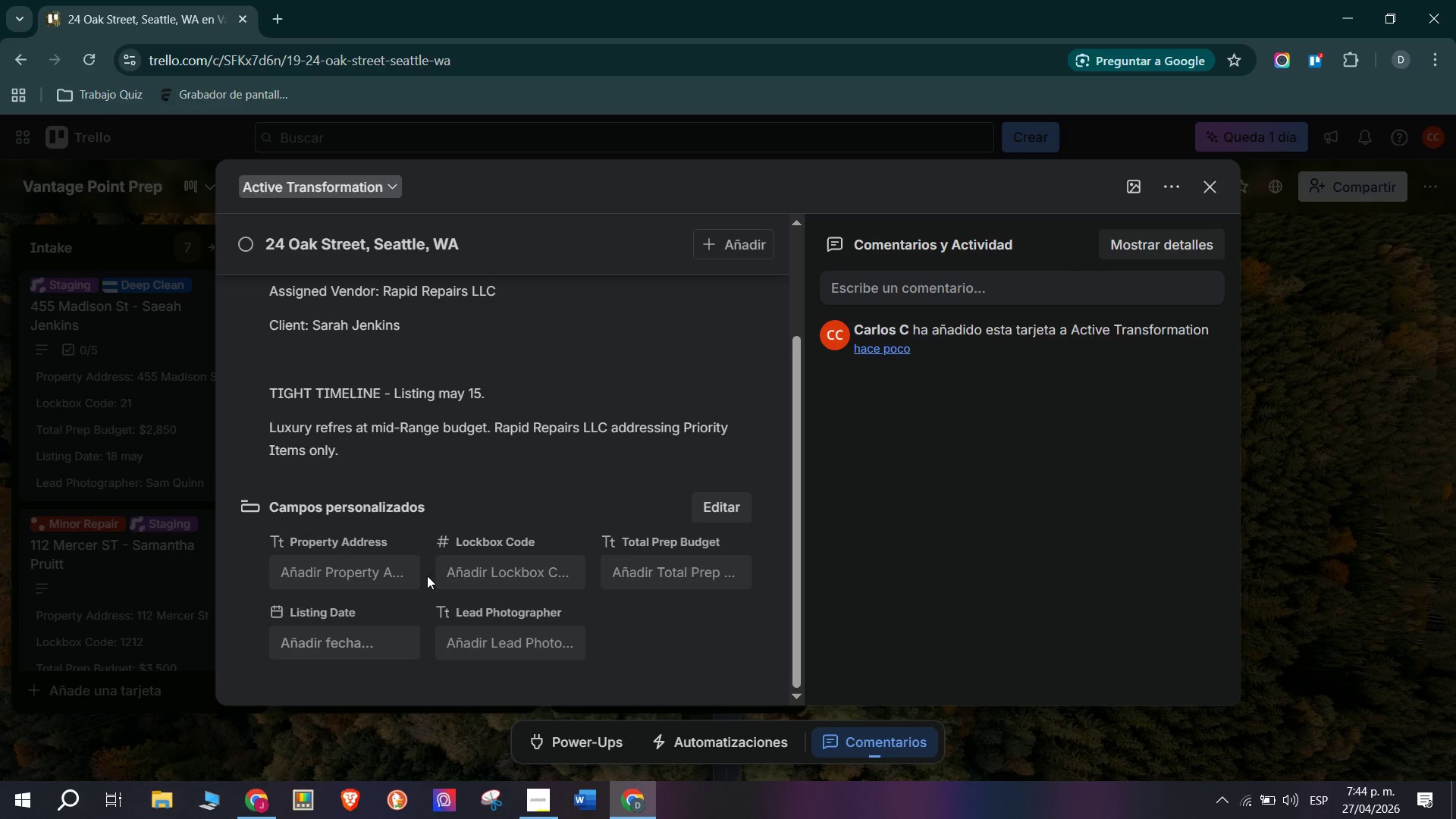 
scroll: coordinate [435, 538], scroll_direction: none, amount: 0.0
 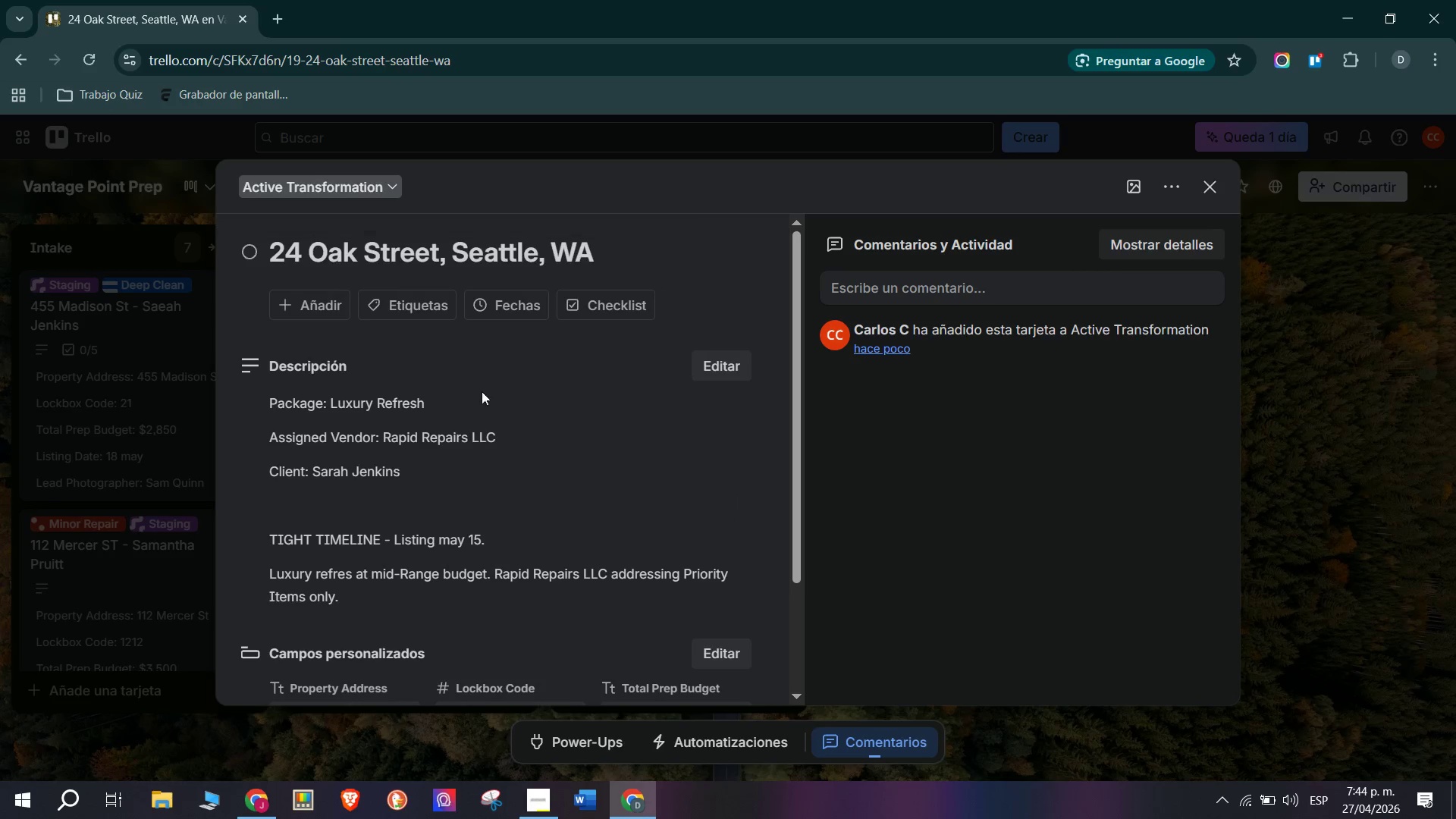 
scroll: coordinate [501, 528], scroll_direction: down, amount: 5.0
 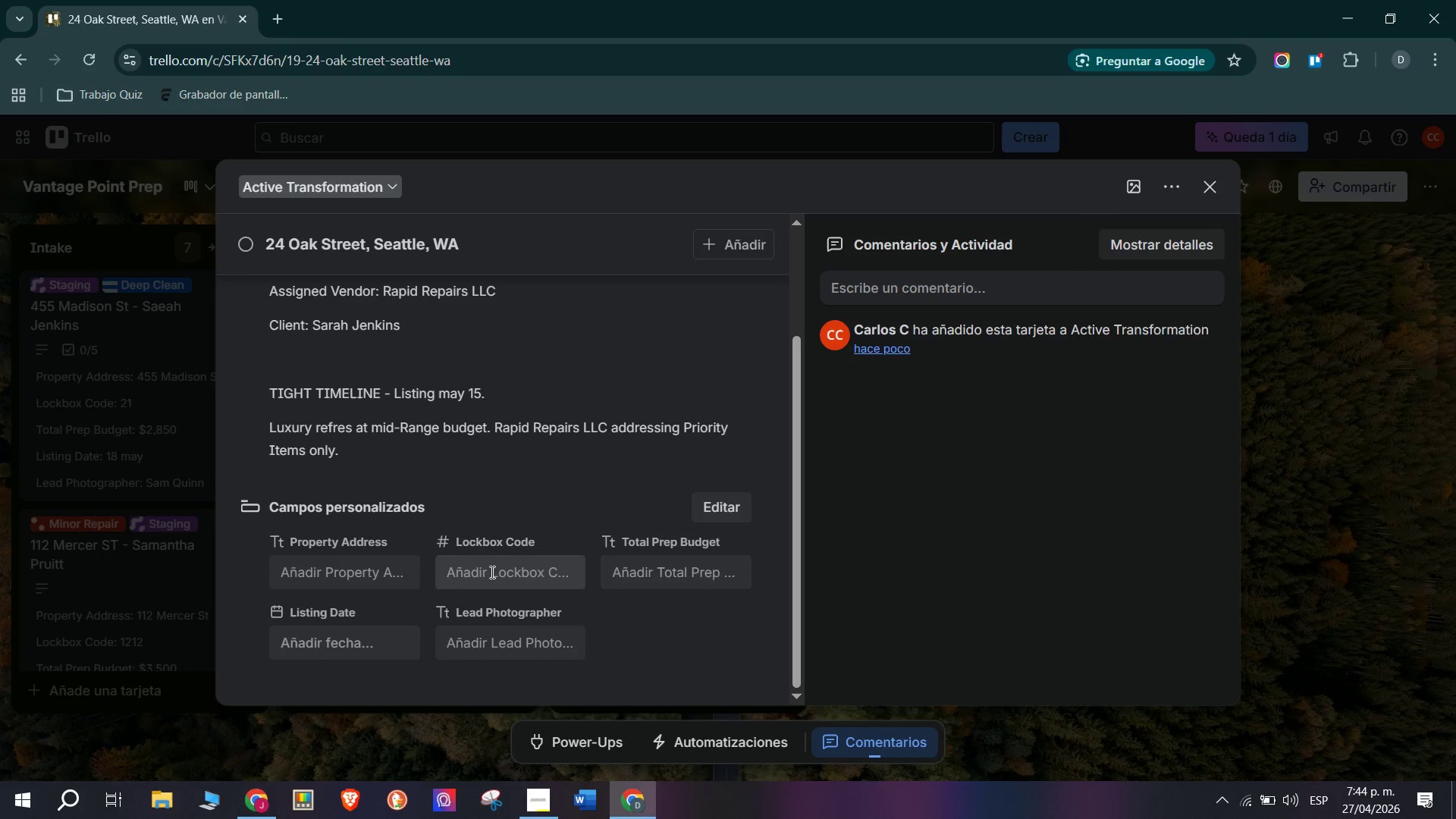 
scroll: coordinate [491, 572], scroll_direction: up, amount: 2.0
 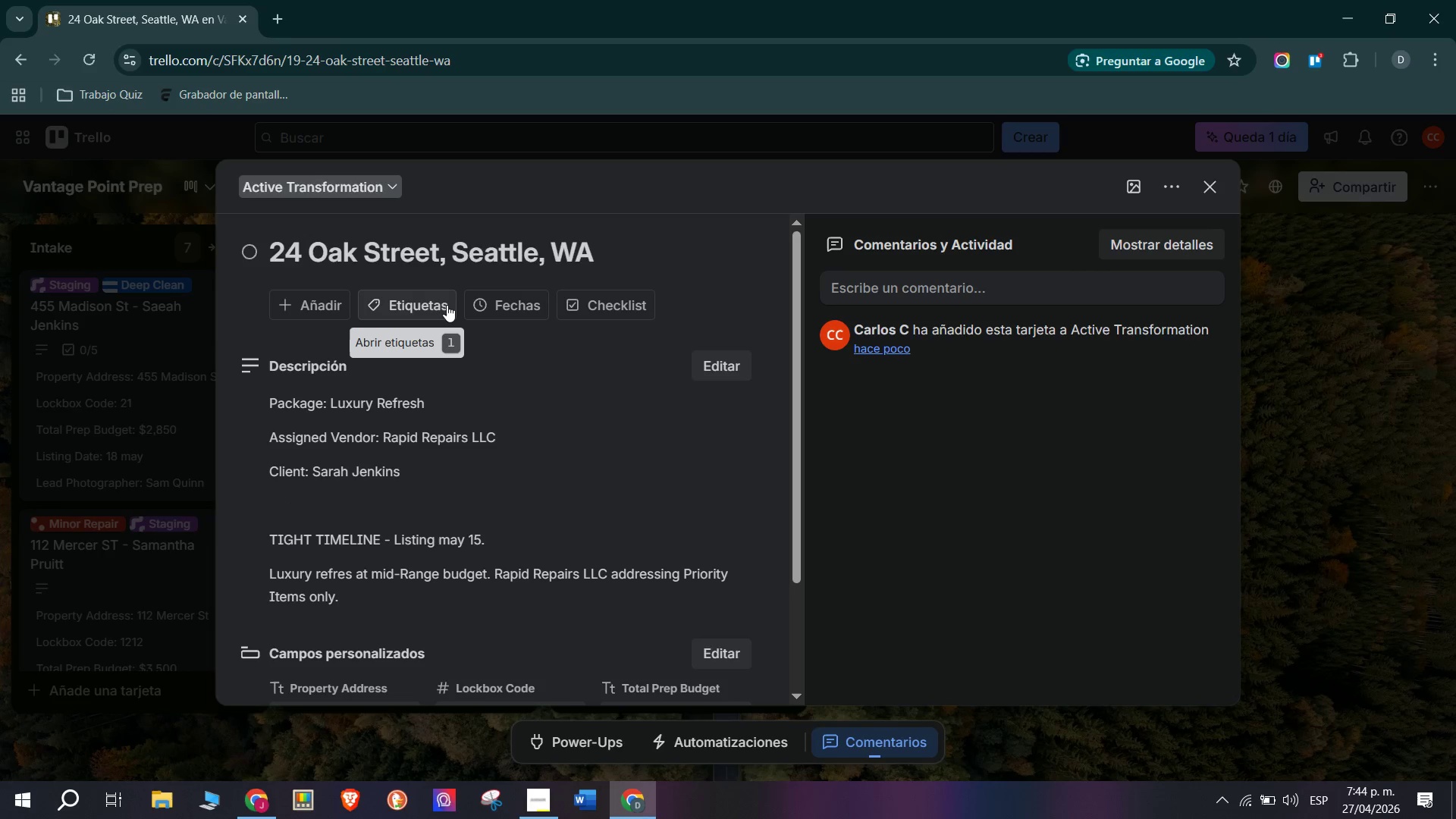 
left_click([447, 305])
 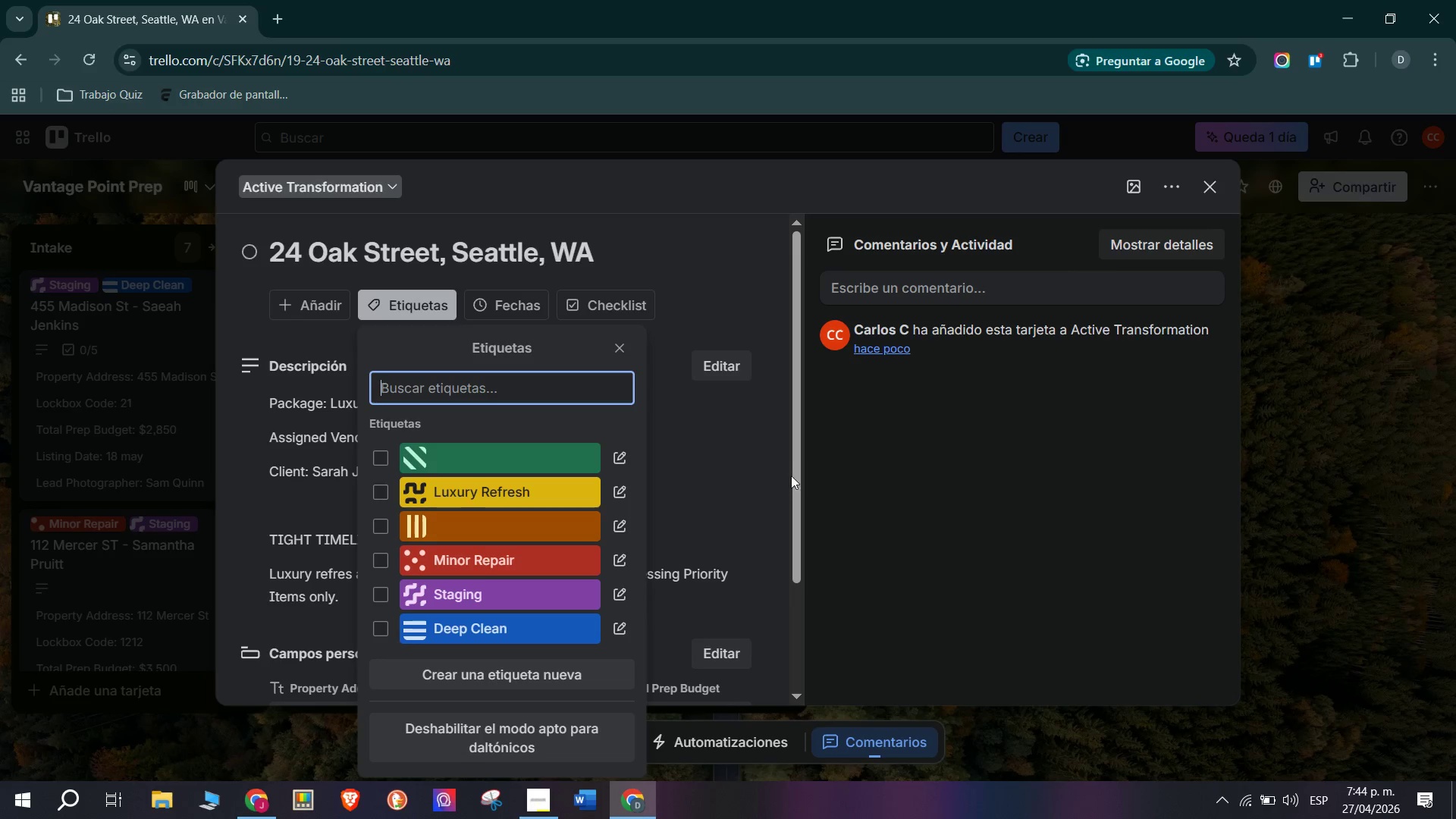 
left_click([716, 429])
 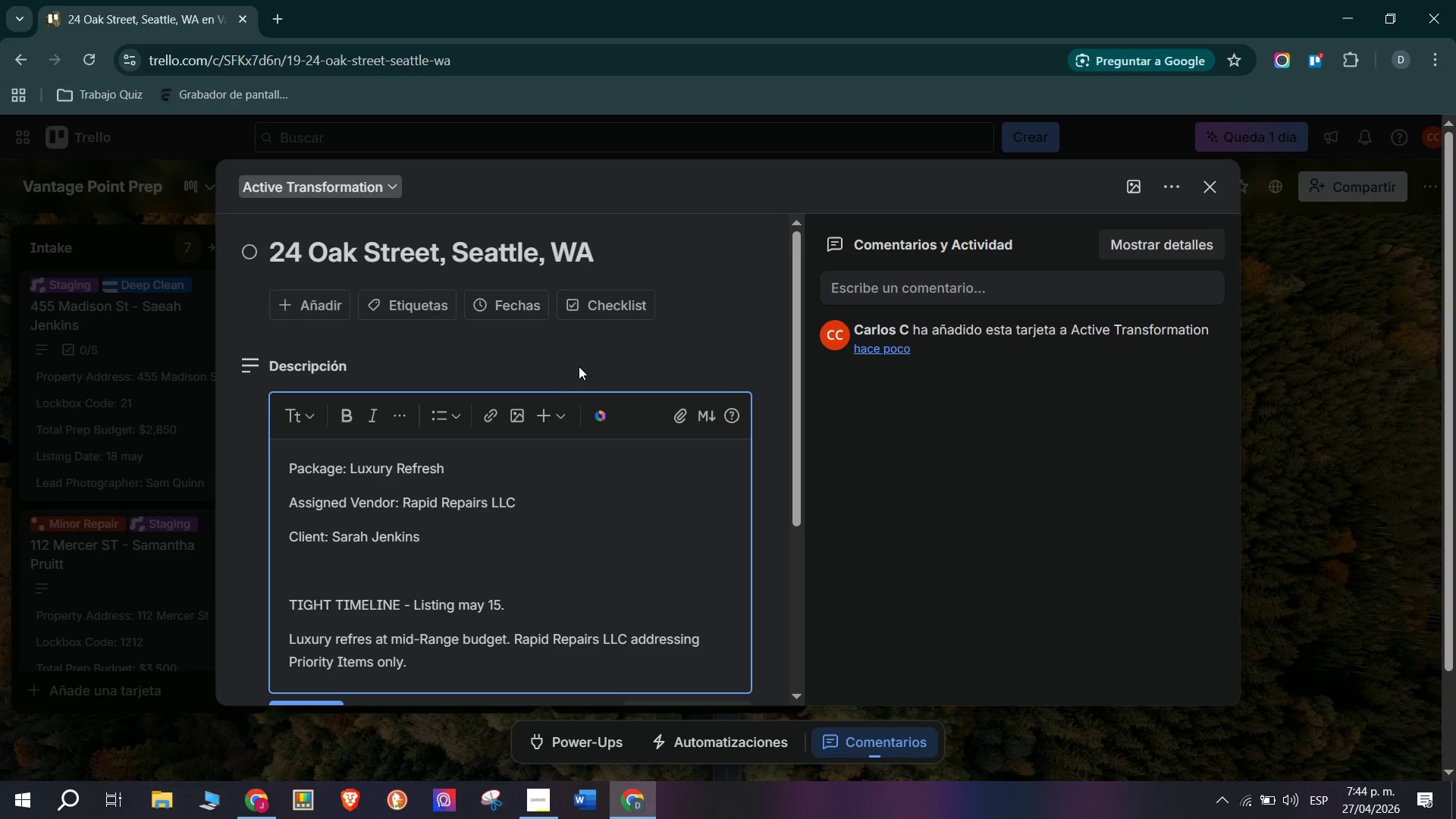 
left_click([692, 372])
 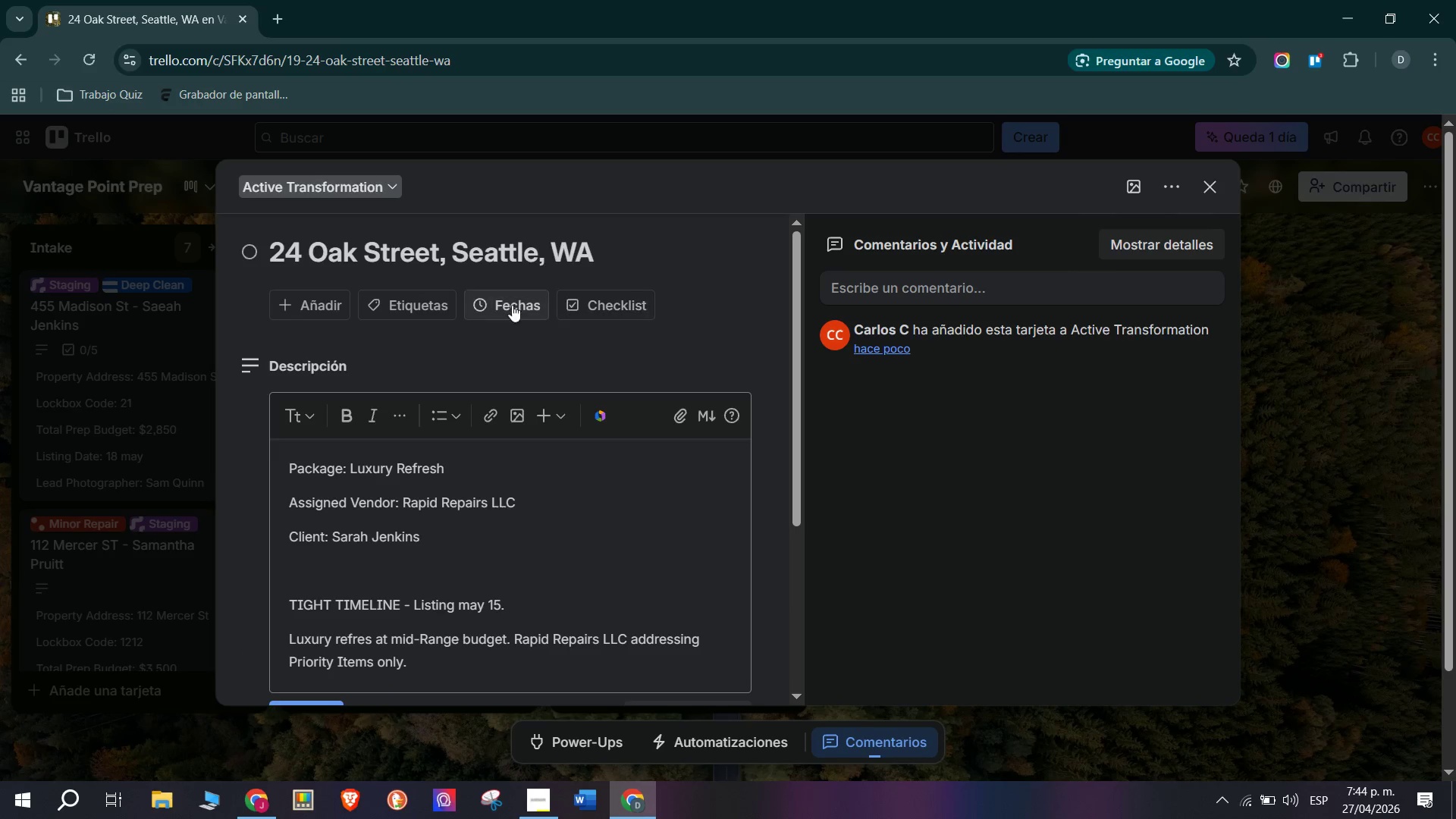 
scroll: coordinate [491, 380], scroll_direction: down, amount: 2.0
 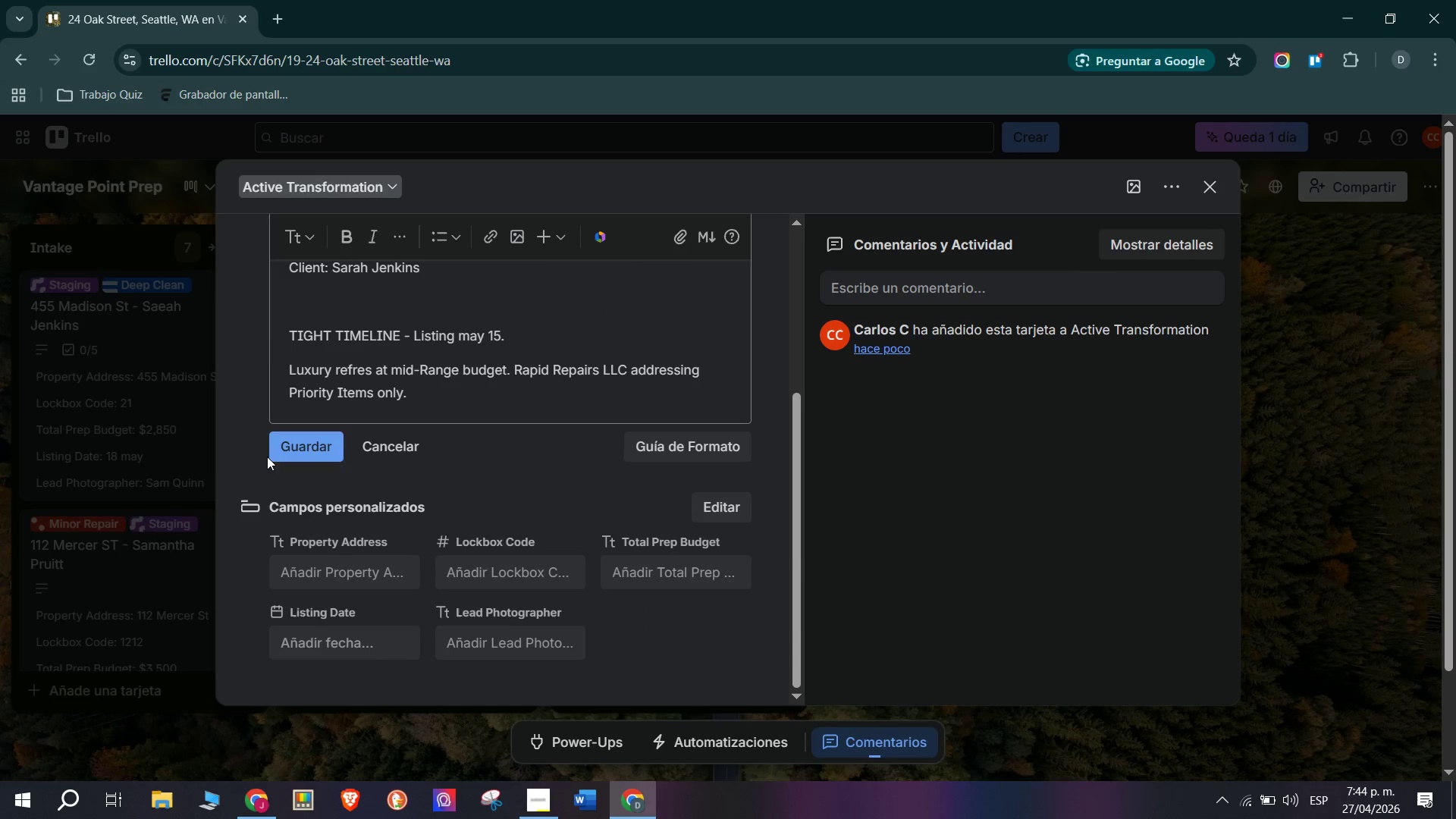 
double_click([305, 444])
 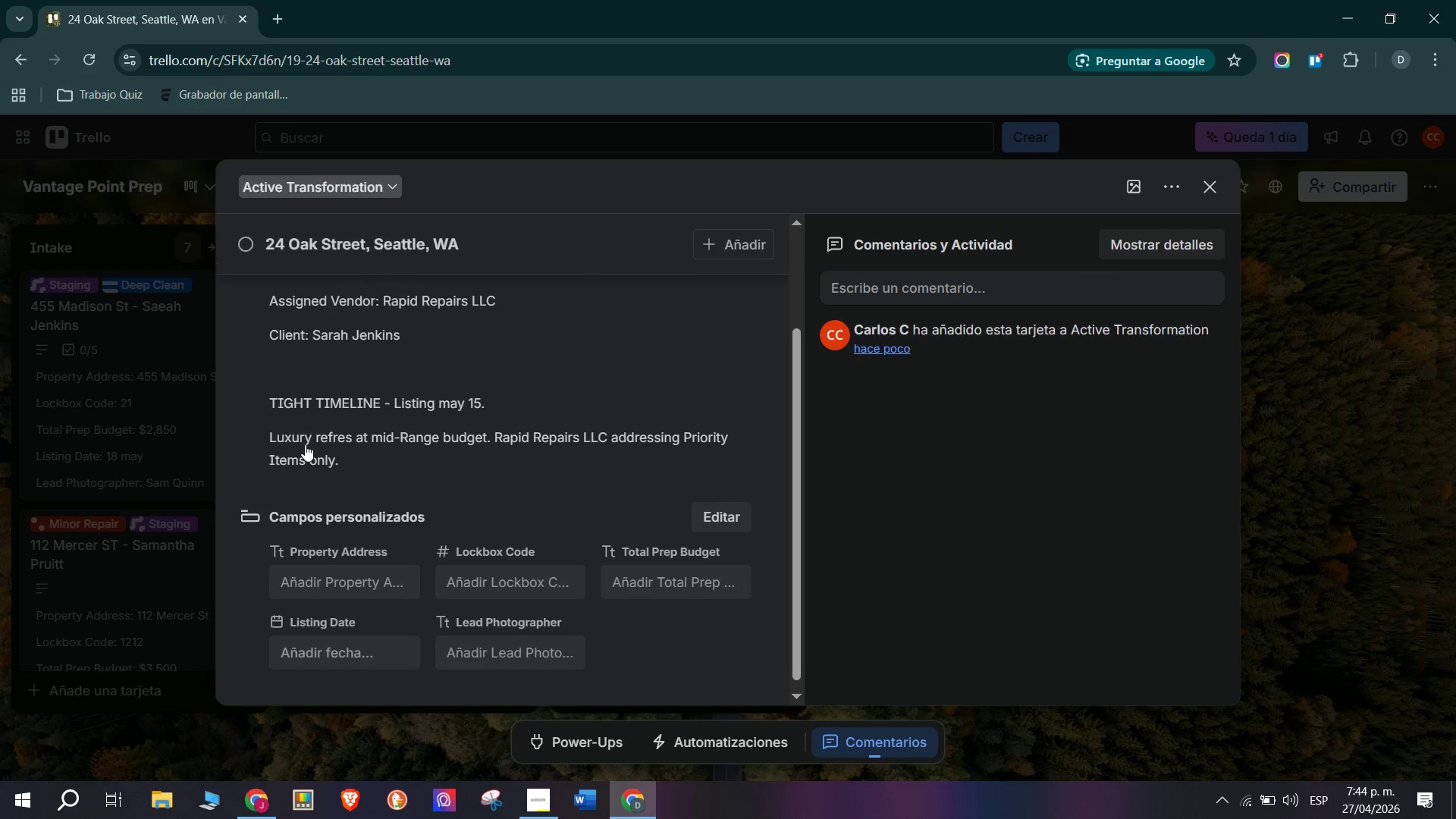 
scroll: coordinate [305, 444], scroll_direction: up, amount: 1.0
 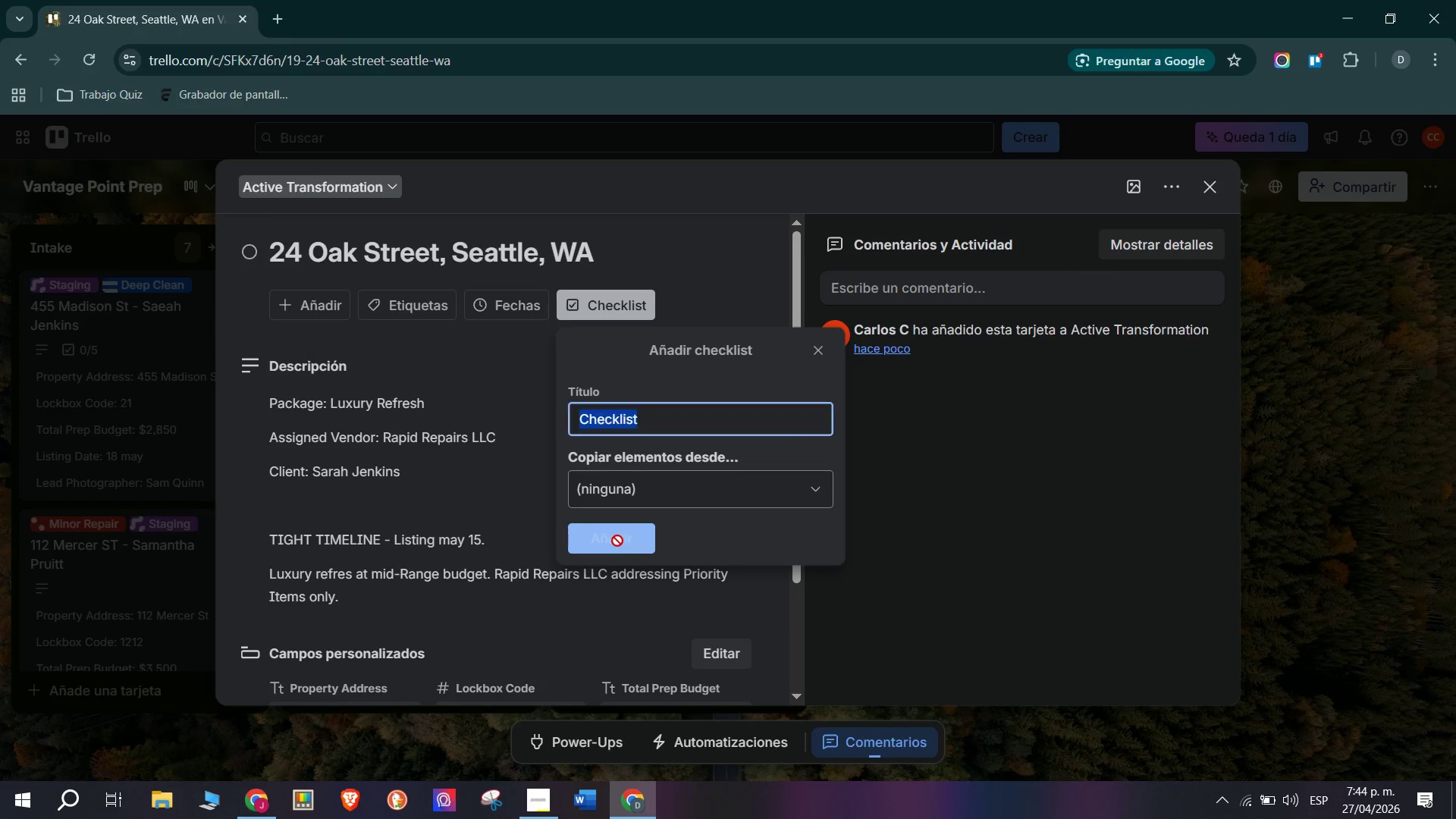 
scroll: coordinate [617, 539], scroll_direction: down, amount: 3.0
 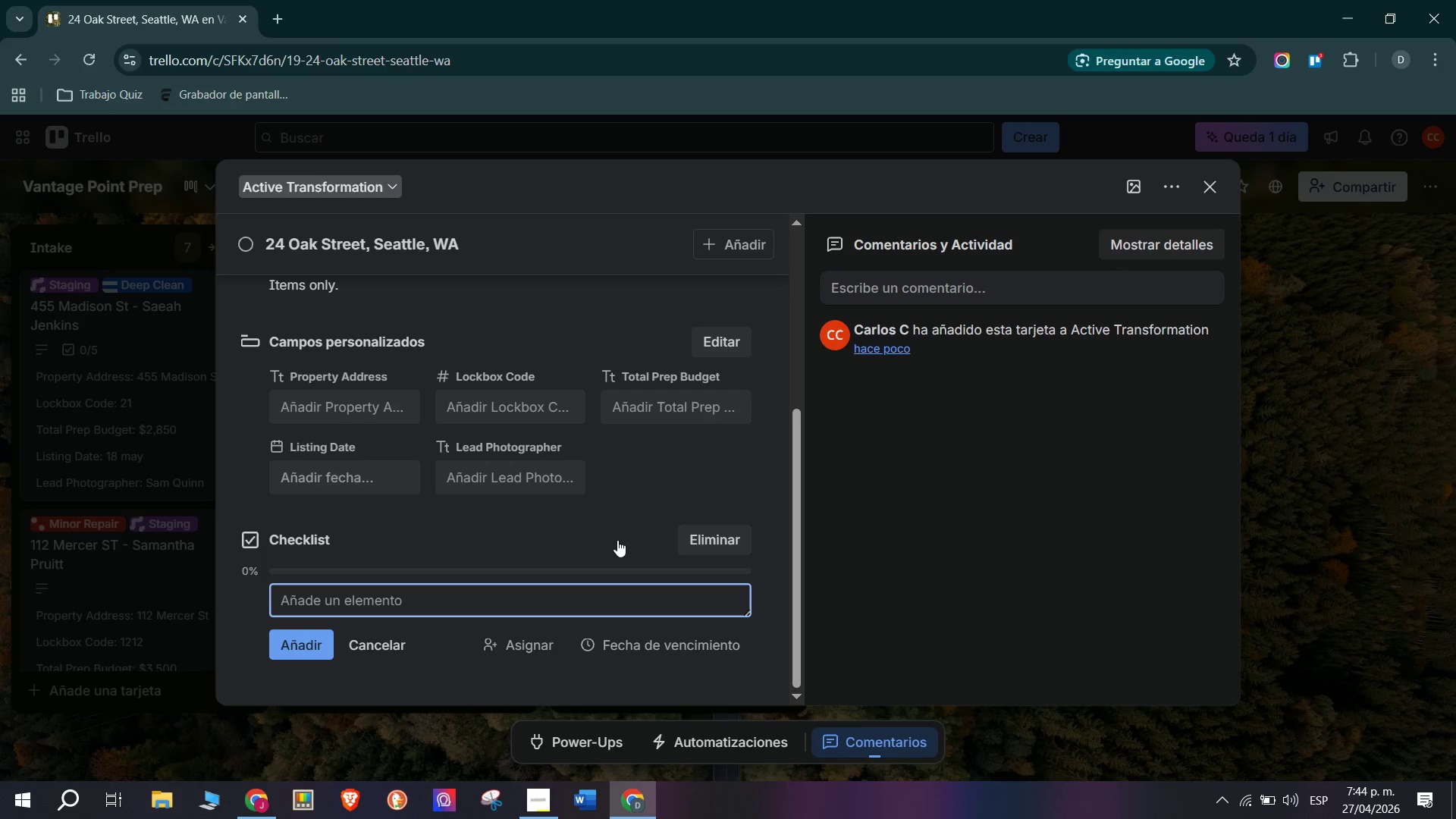 
type(Priority repair items identifield)
key(Backspace)
key(Backspace)
type(d> 2 door handles, 1 light fu]i)
key(Backspace)
key(Backspace)
key(Backspace)
type(ixture)
 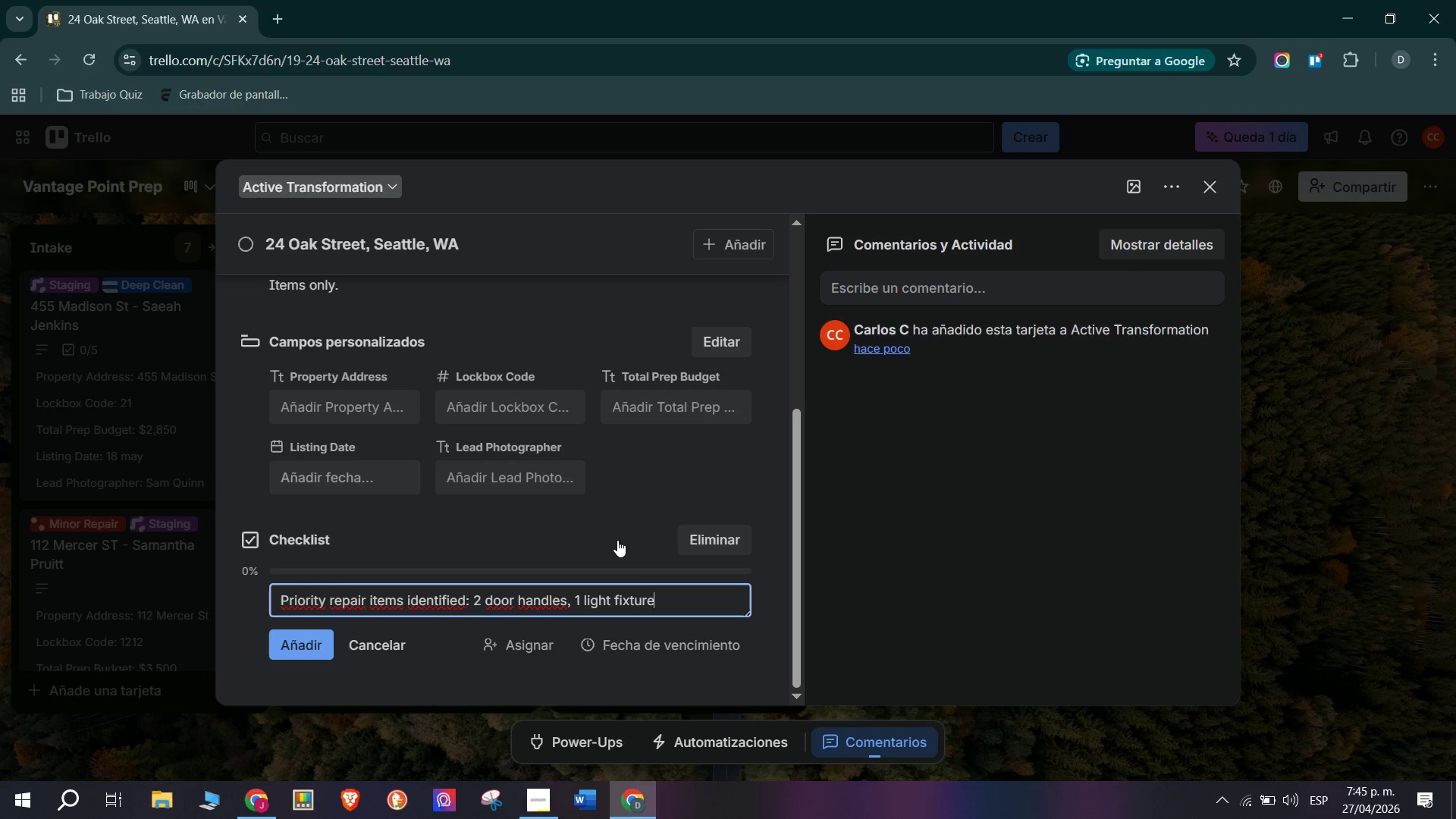 
key(Enter)
 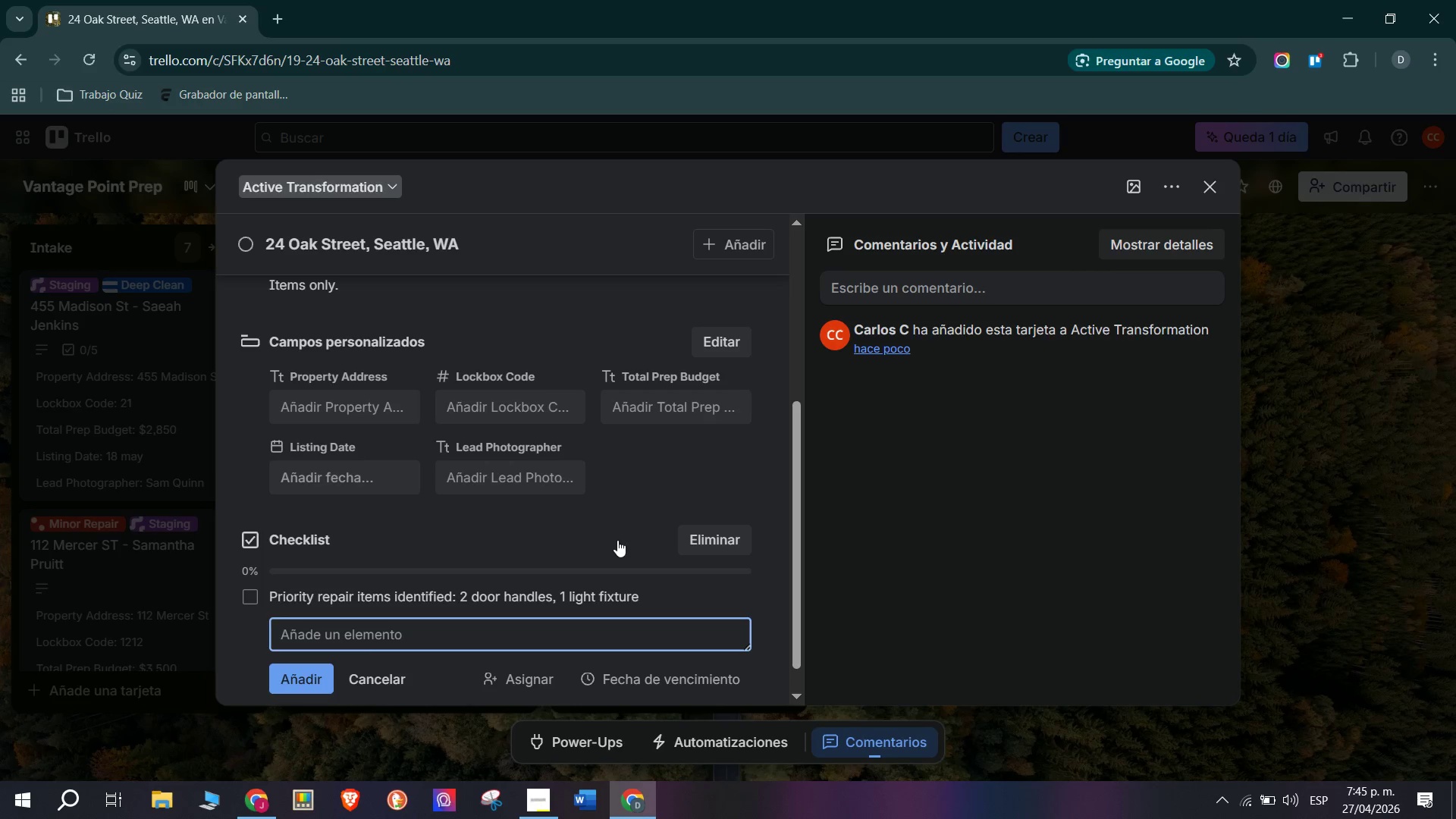 
type(Repair in progress - Day 2 target Completion)
 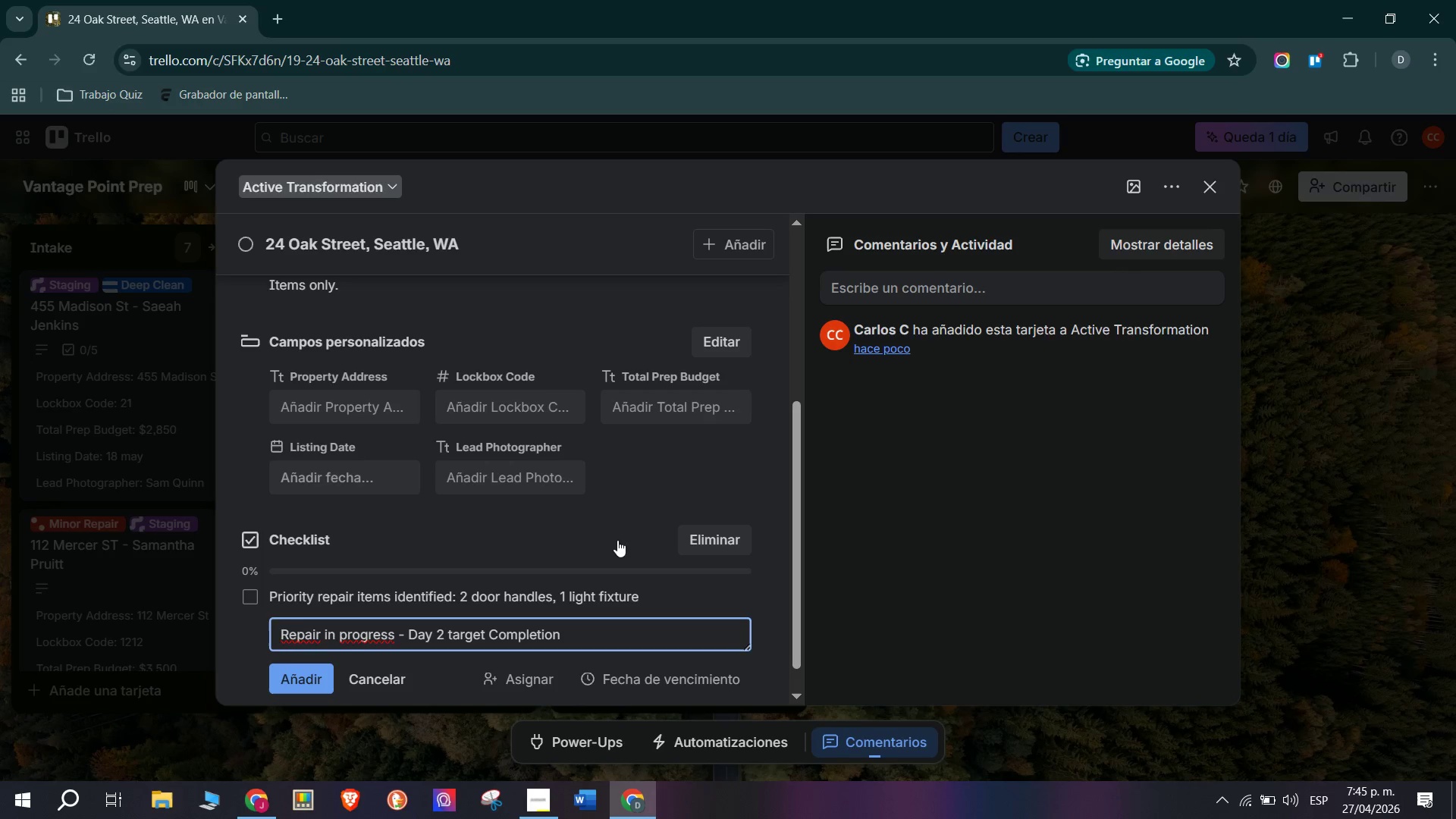 
key(Enter)
 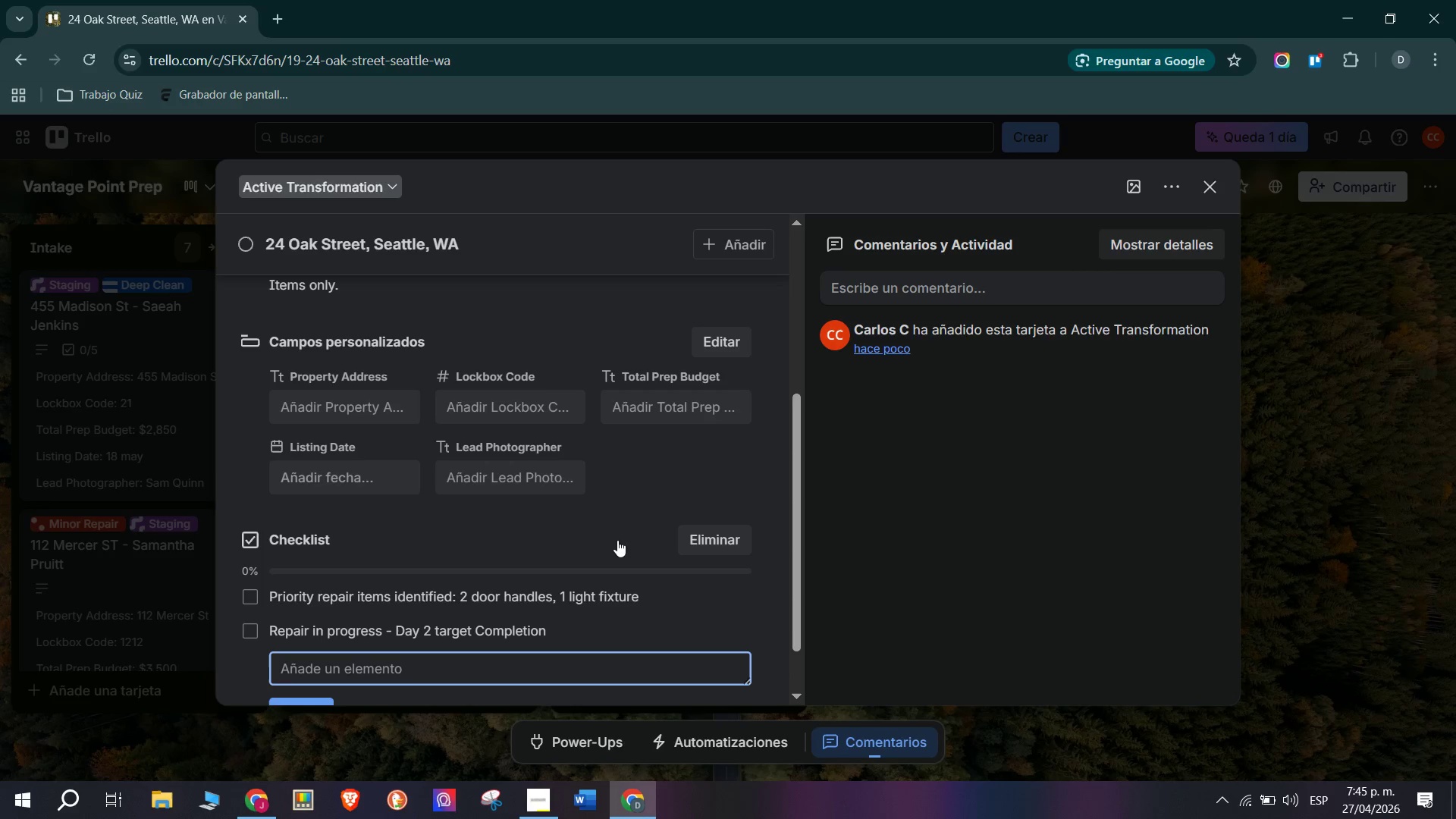 
type(Luxury accent staging begins day 3 )
 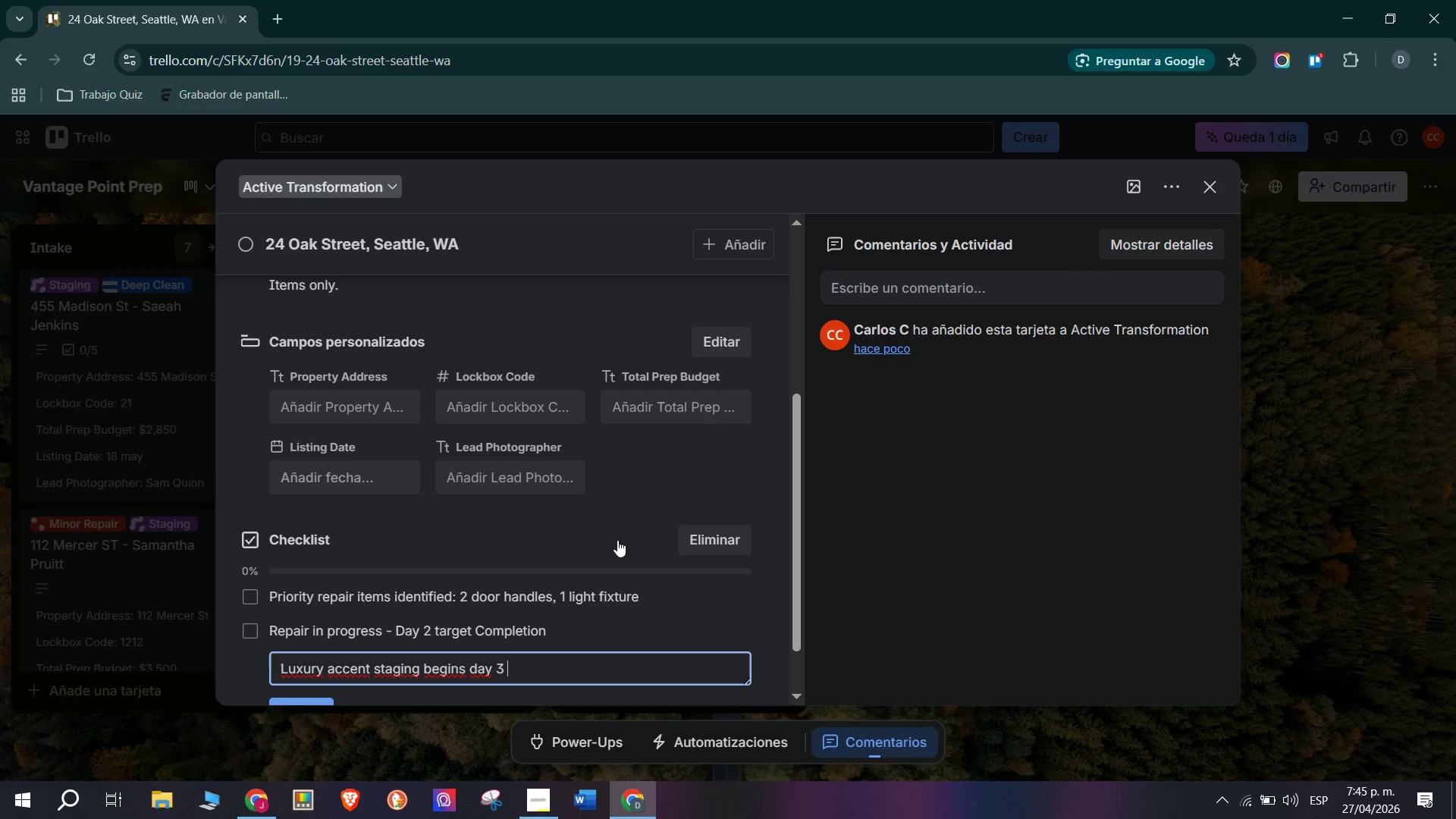 
type( *post)
 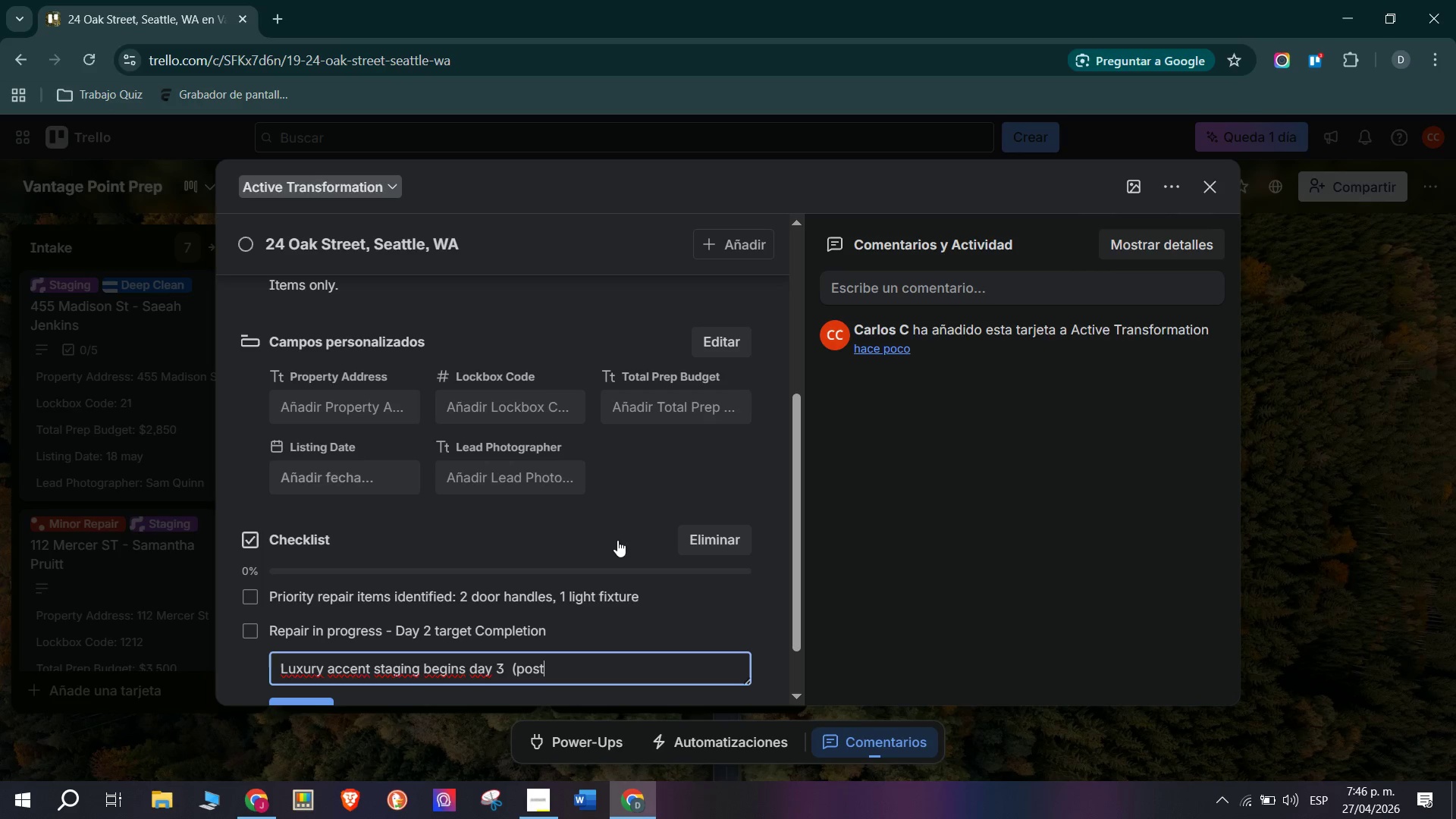 
type(-repair()
 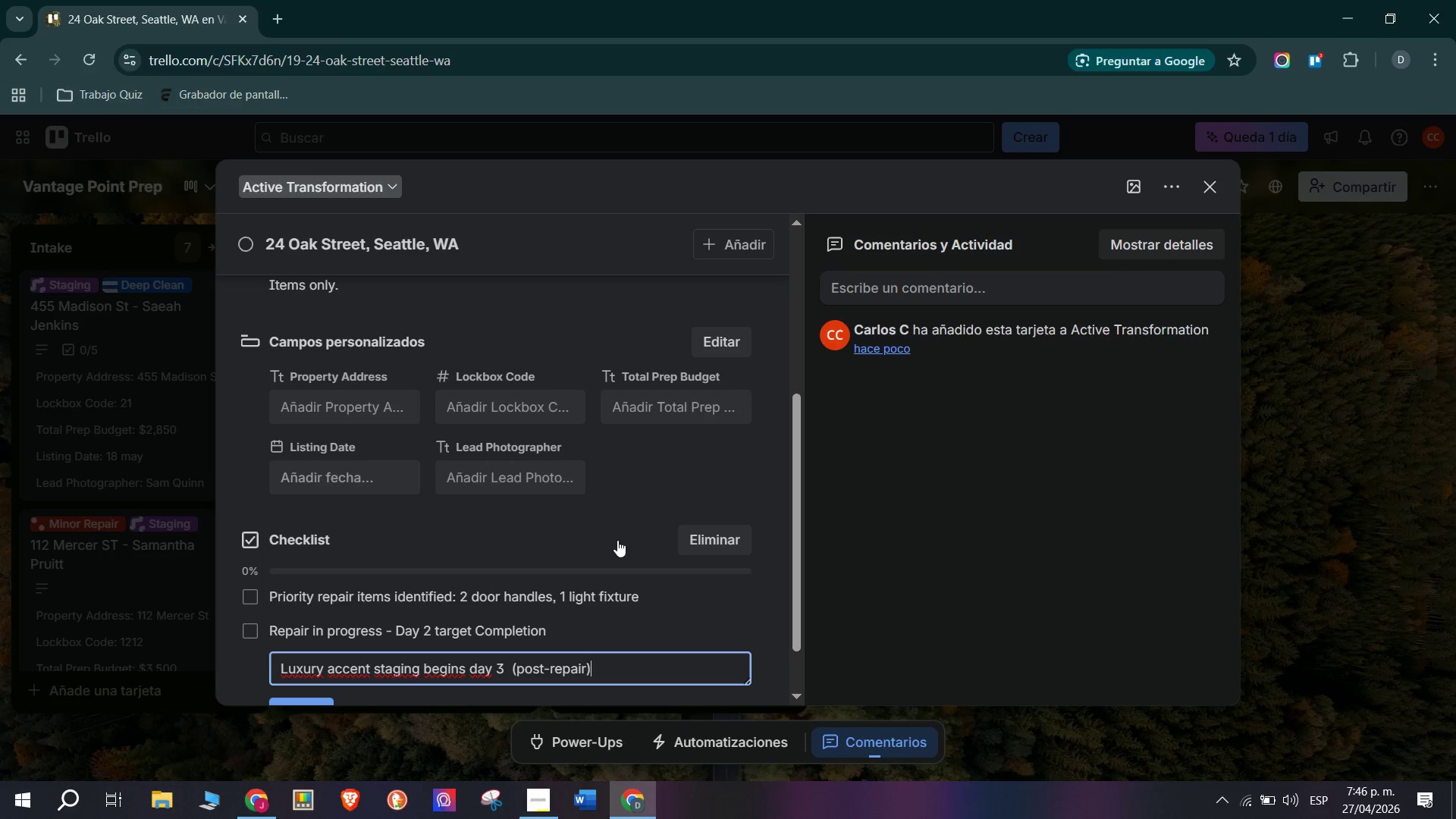 
key(Enter)
 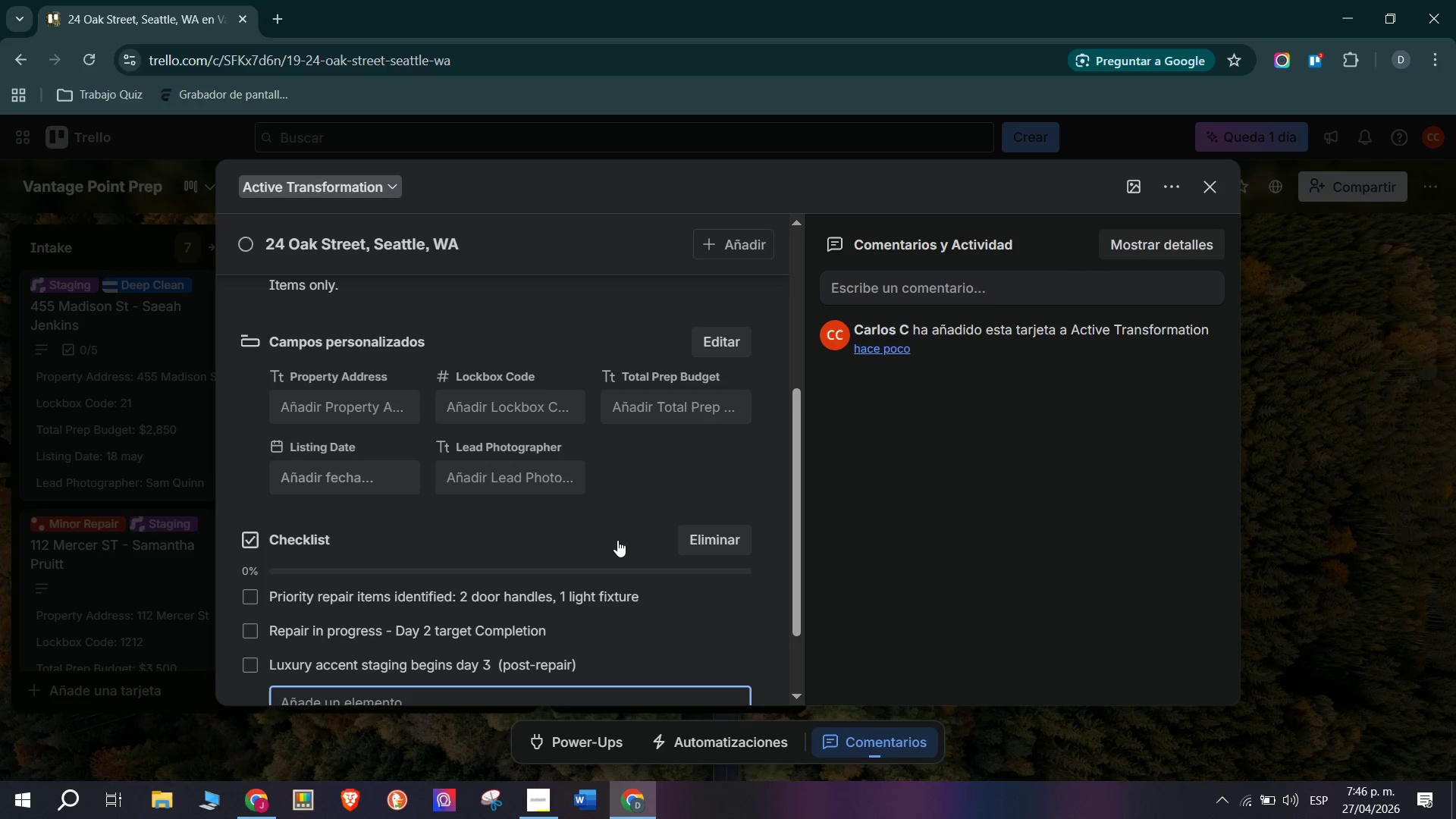 
type(Deep clean d)
key(Backspace)
type(Day 4 - full pre)
key(Backspace)
type(operty ; )
key(Backspace)
type(= windows)
 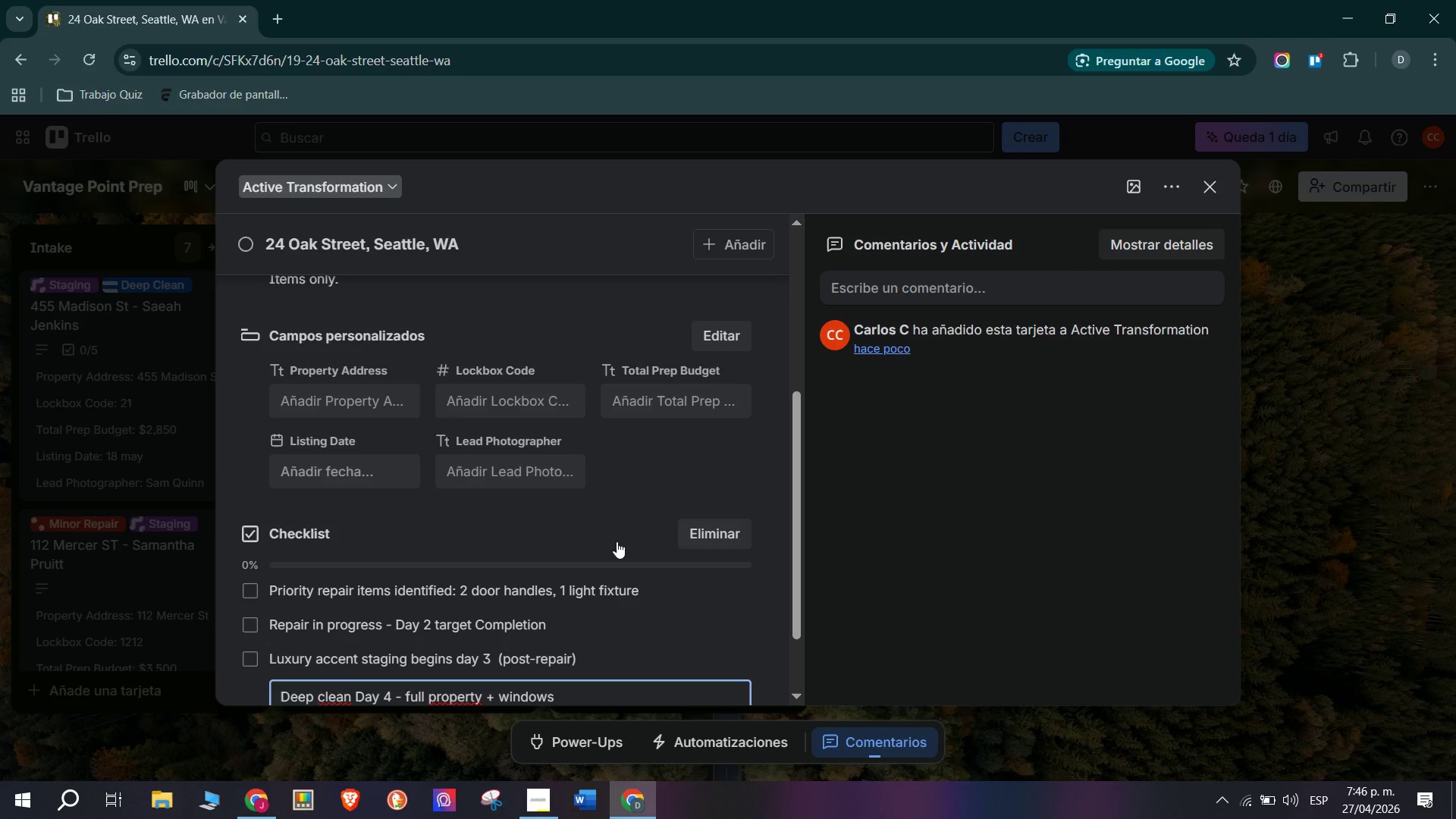 
key(Enter)
 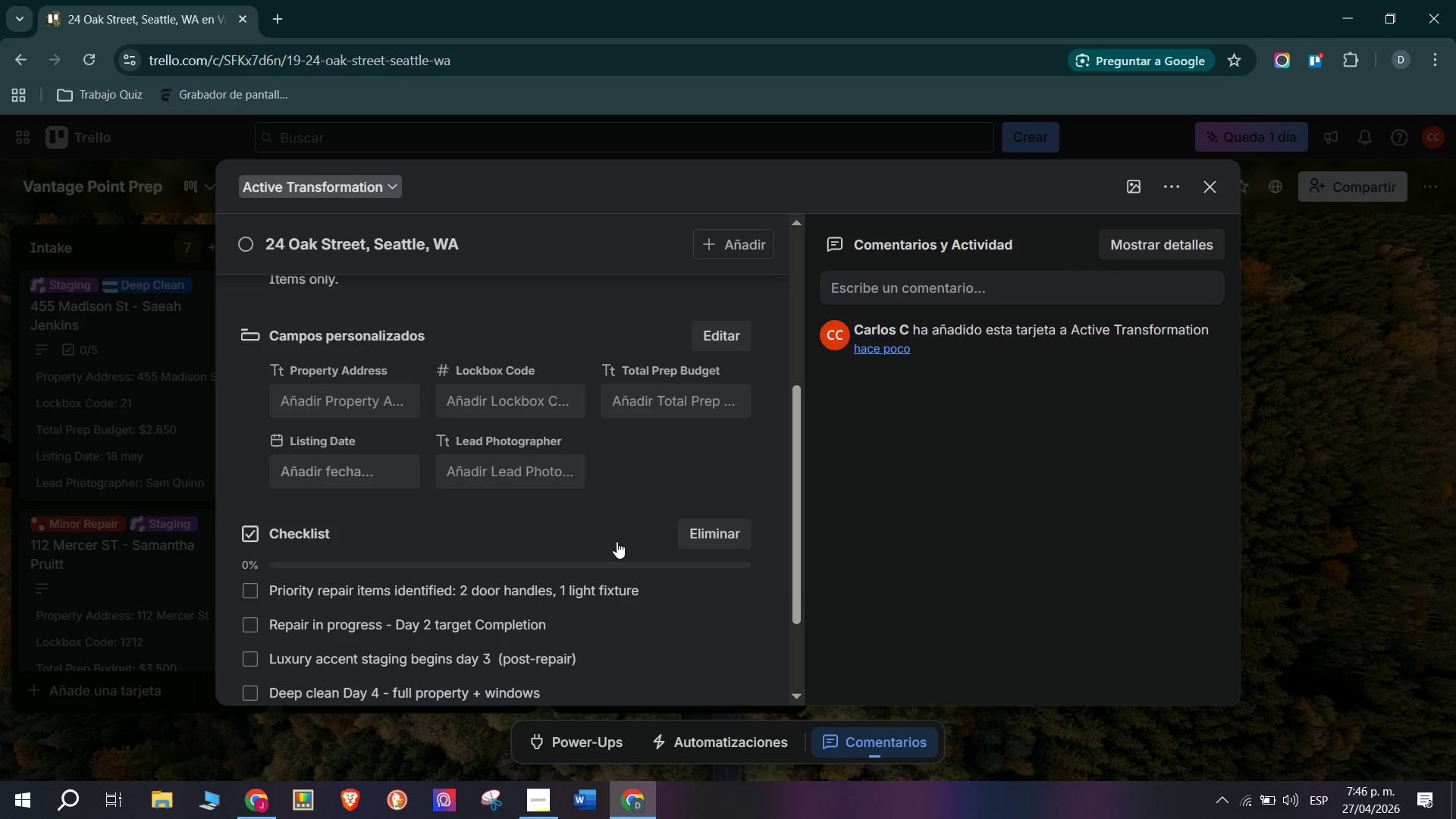 
type(Jordan Smith> )
 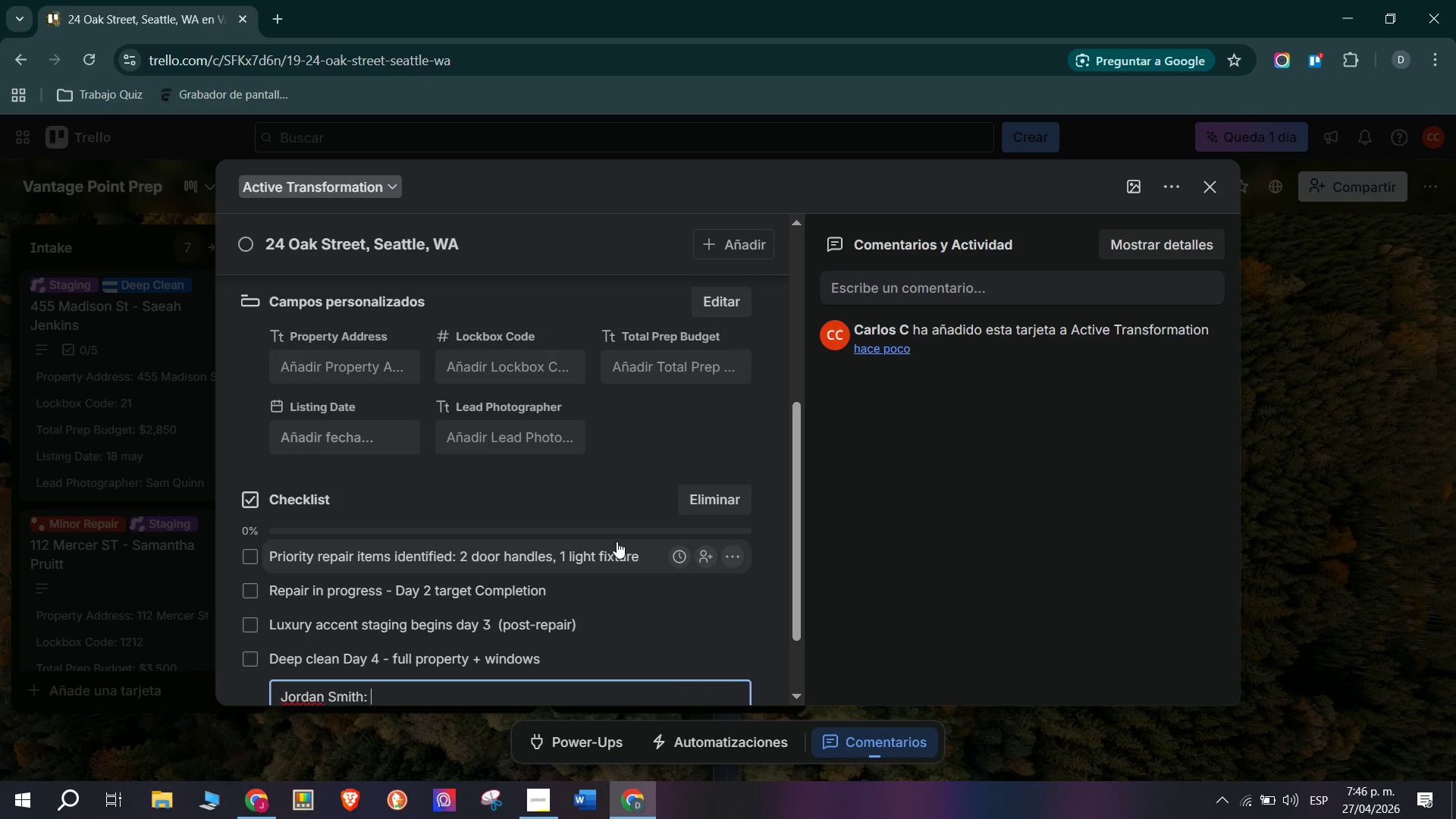 
type(confirm may 13 )
 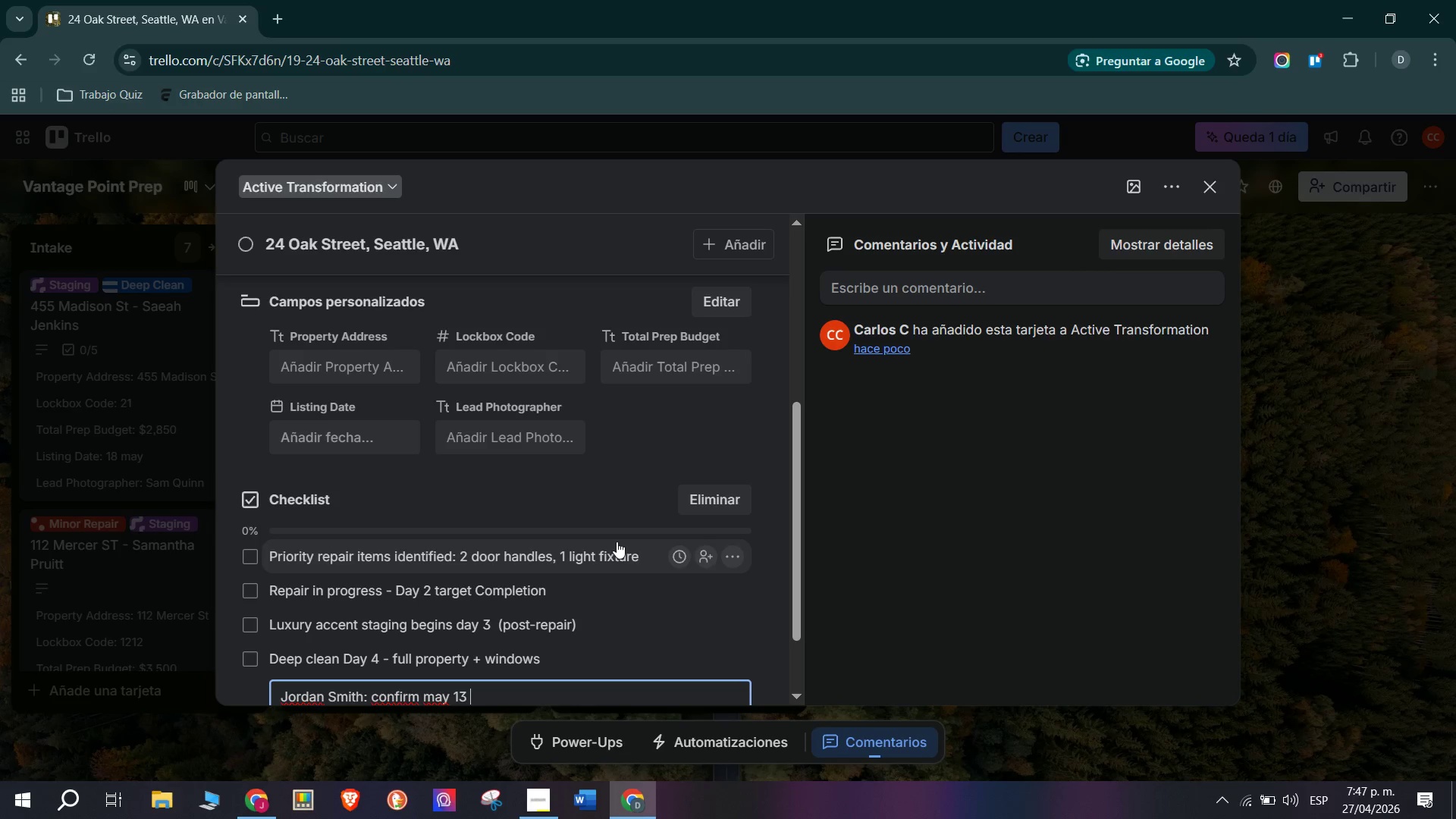 
wait(16.97)
 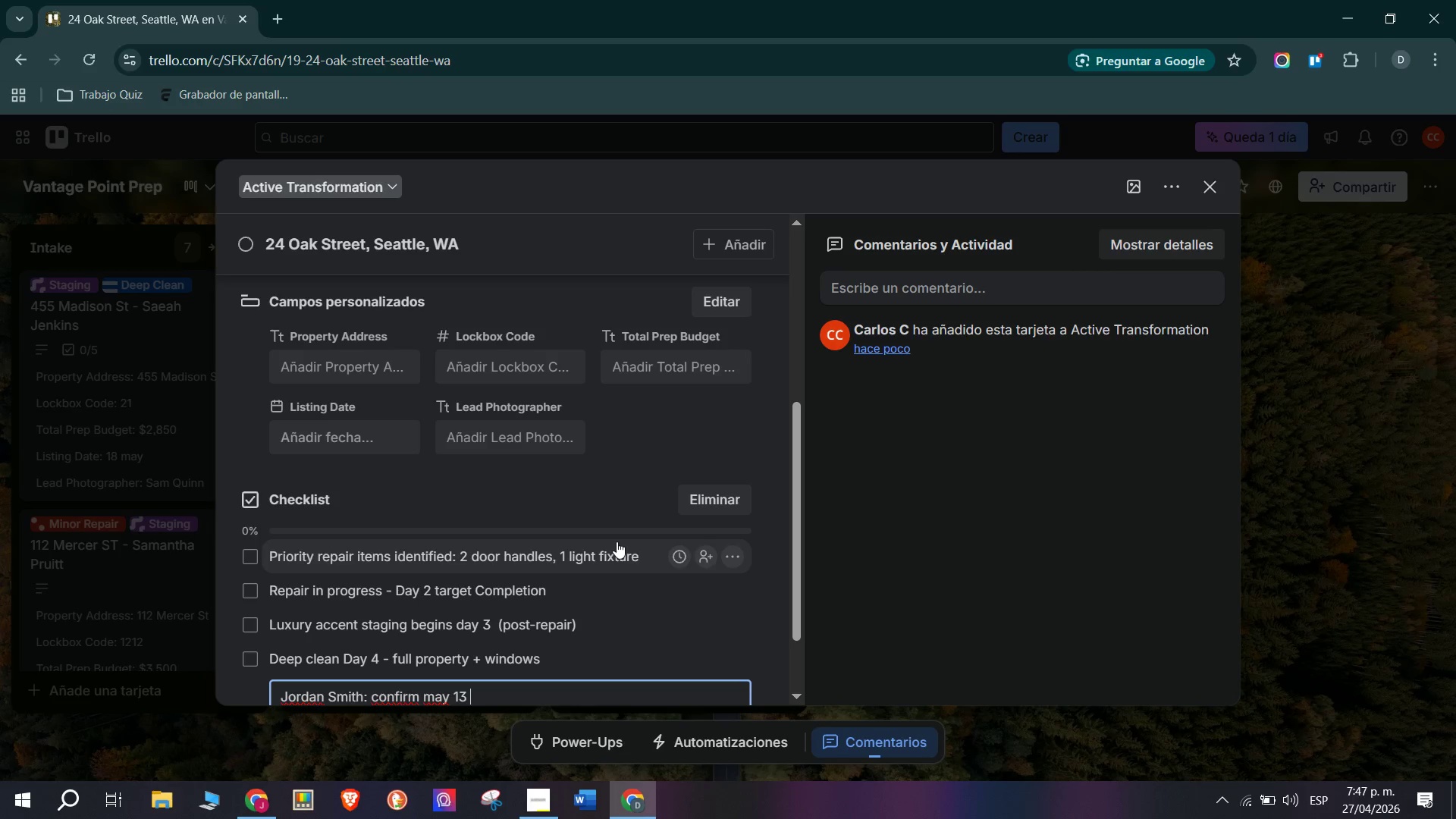 
type(shoot ()
key(Backspace)
type(*)
 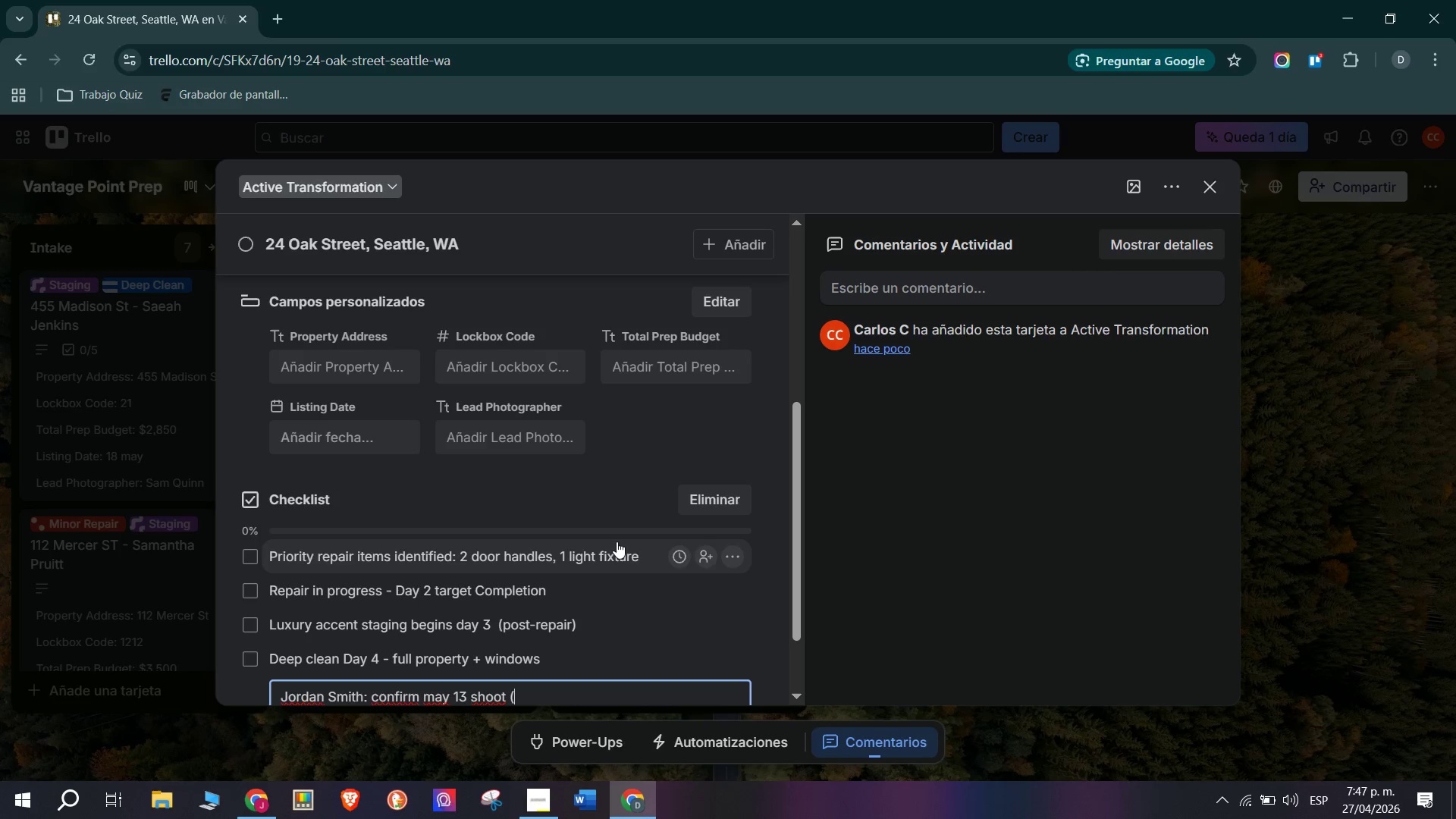 
type(2 days)
 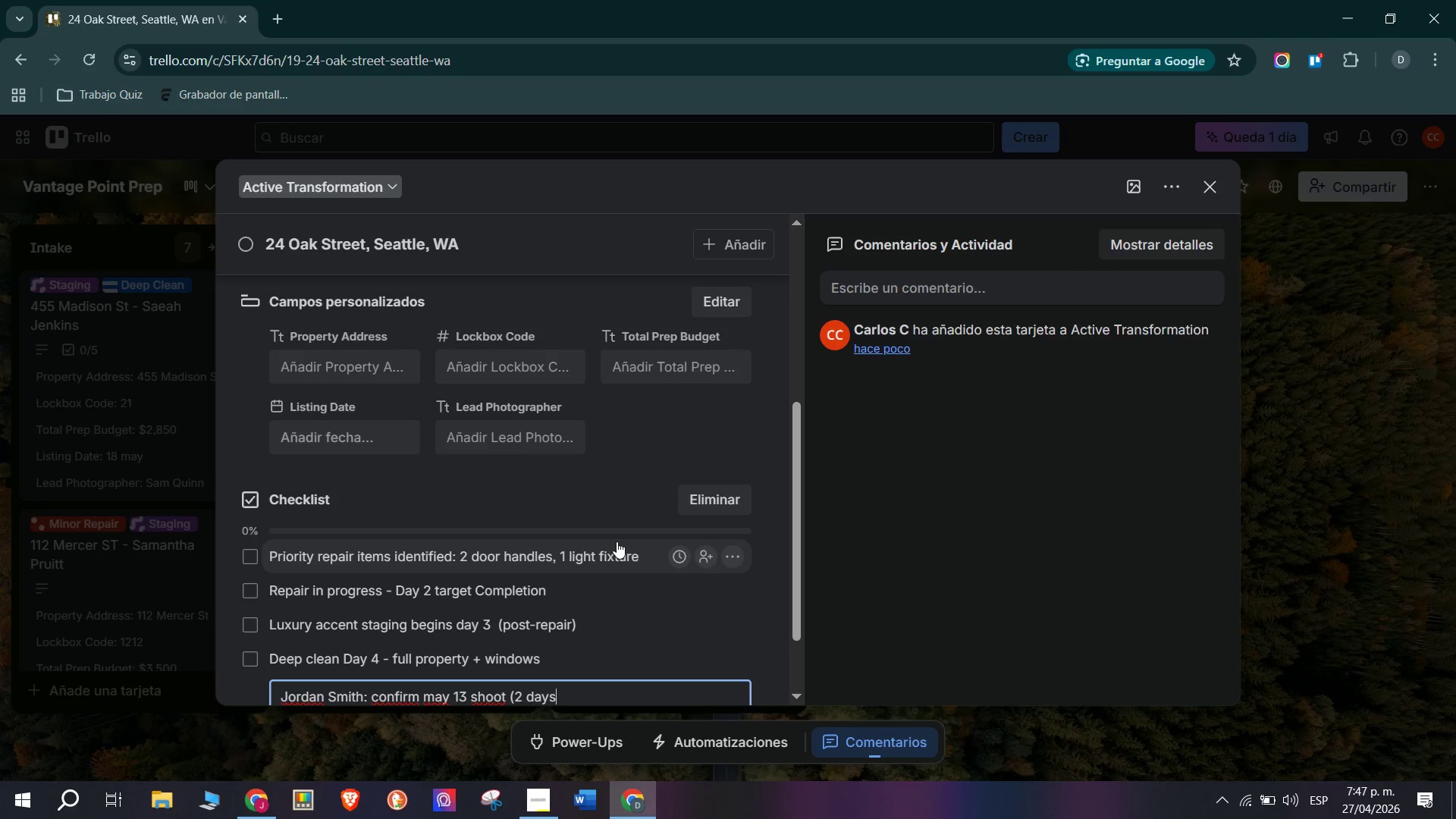 
type( before listing()
 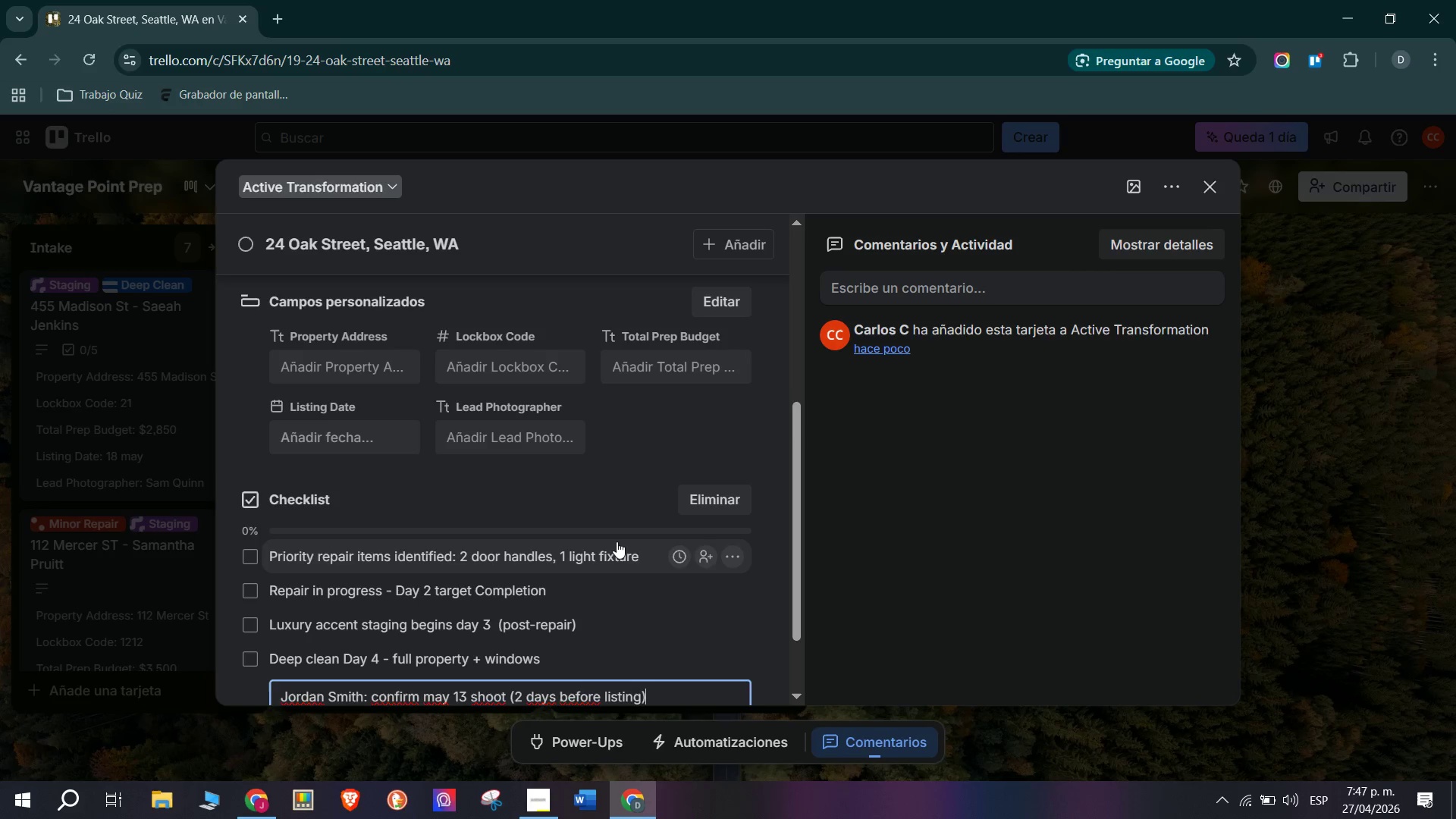 
 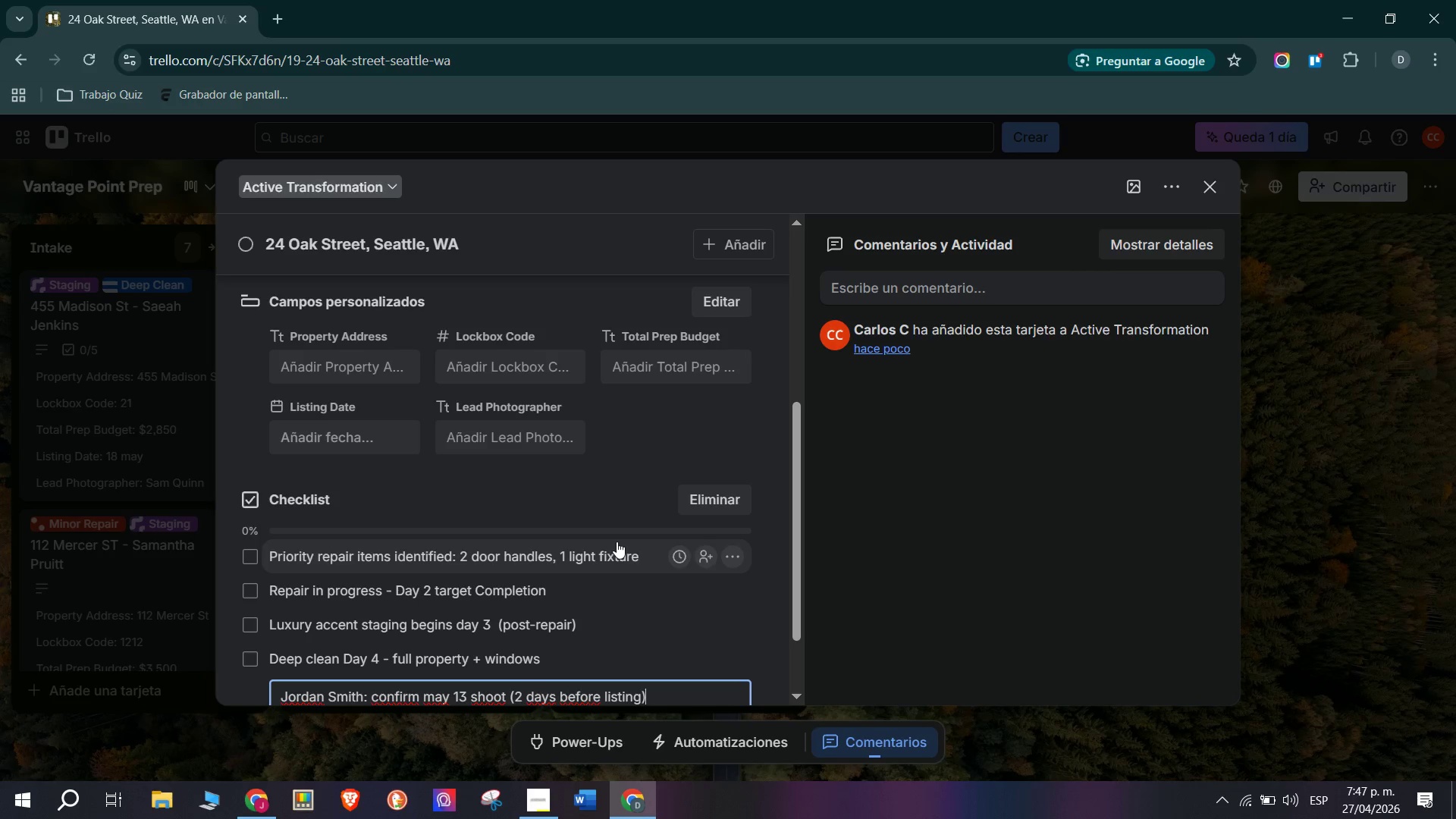 
key(Enter)
 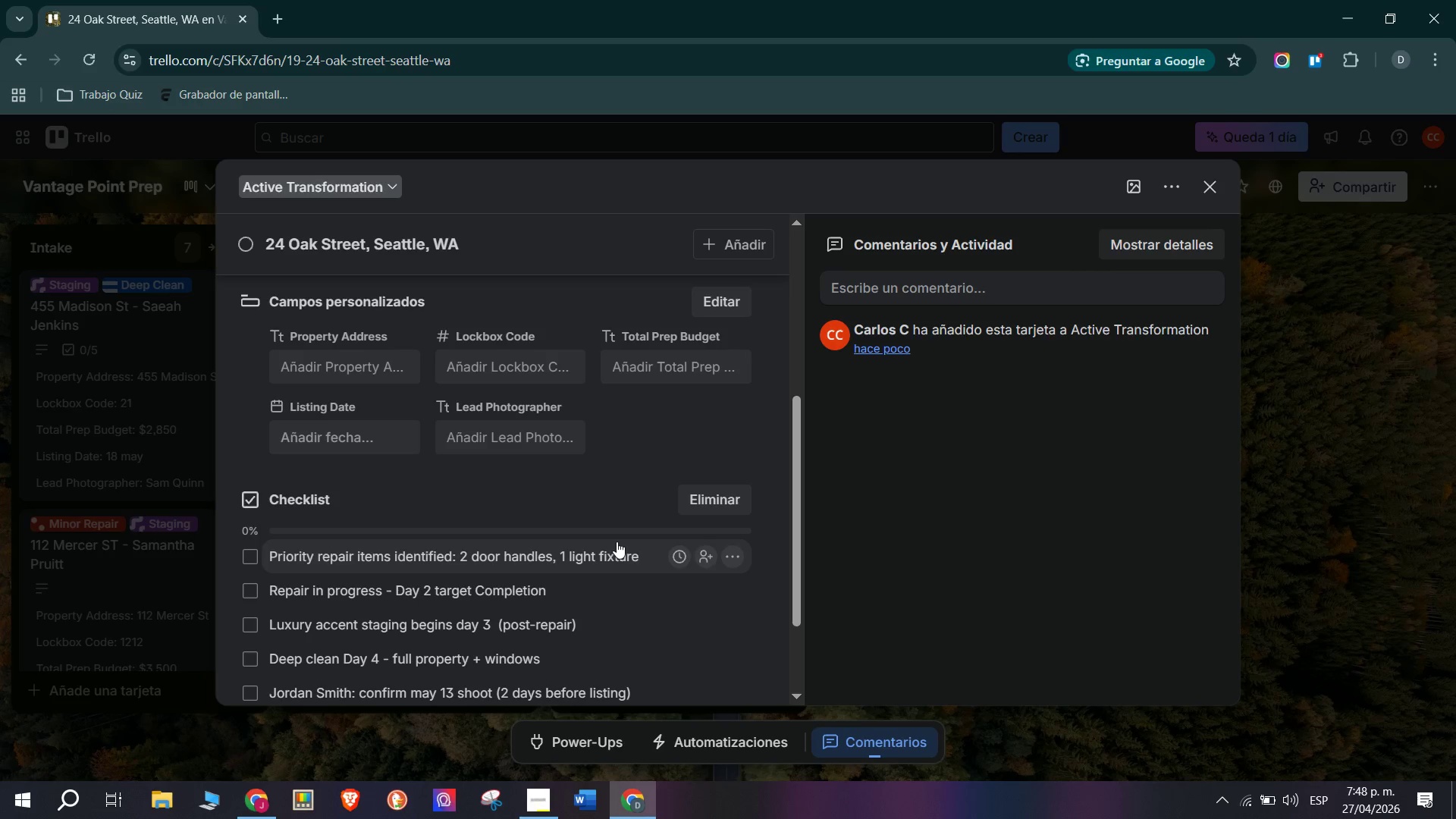 
wait(26.8)
 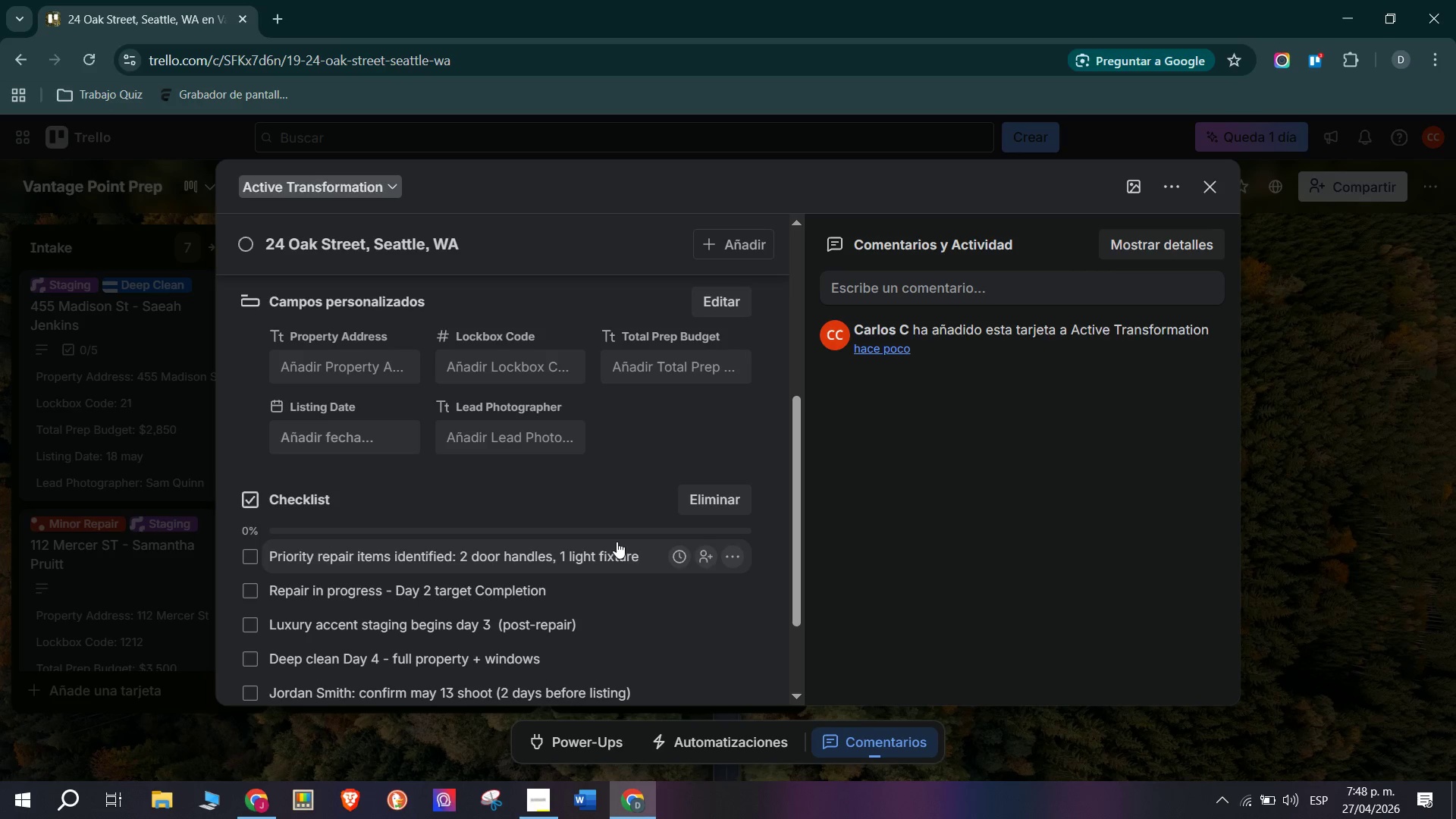 
scroll: coordinate [526, 447], scroll_direction: down, amount: 3.0
 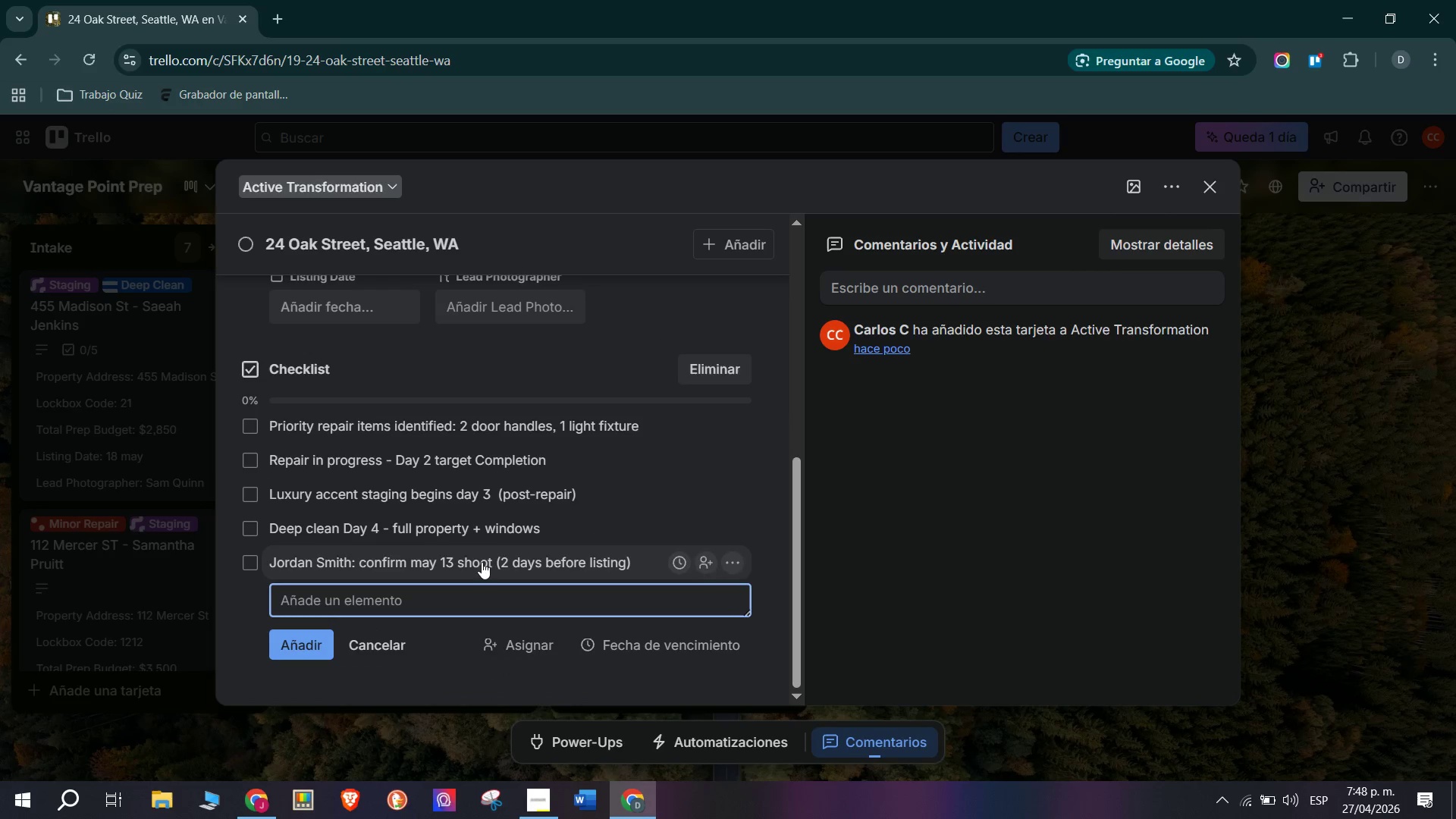 
type(Final QC walkthrough with client may 14)
 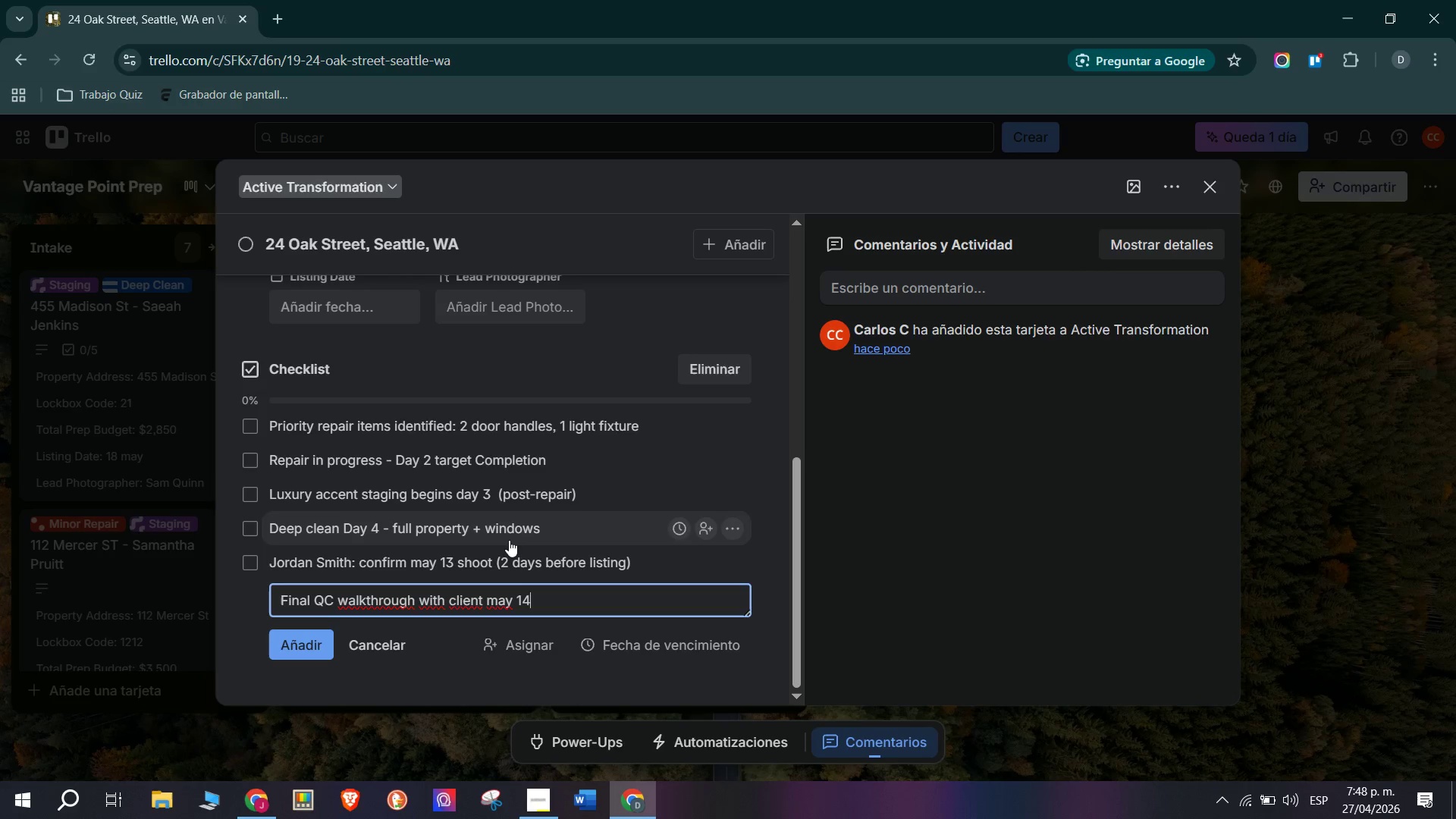 
left_click([303, 641])
 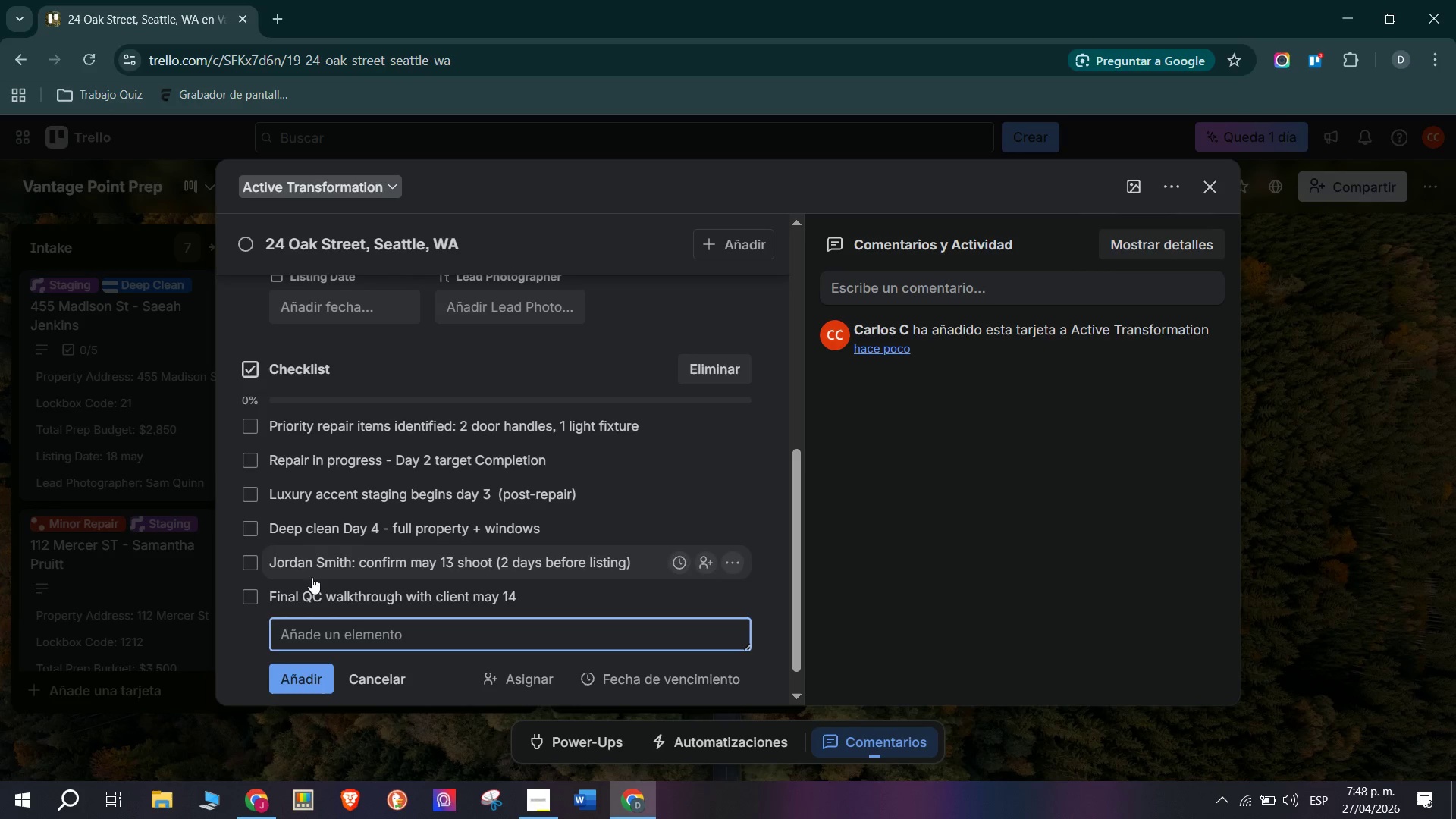 
scroll: coordinate [418, 401], scroll_direction: up, amount: 4.0
 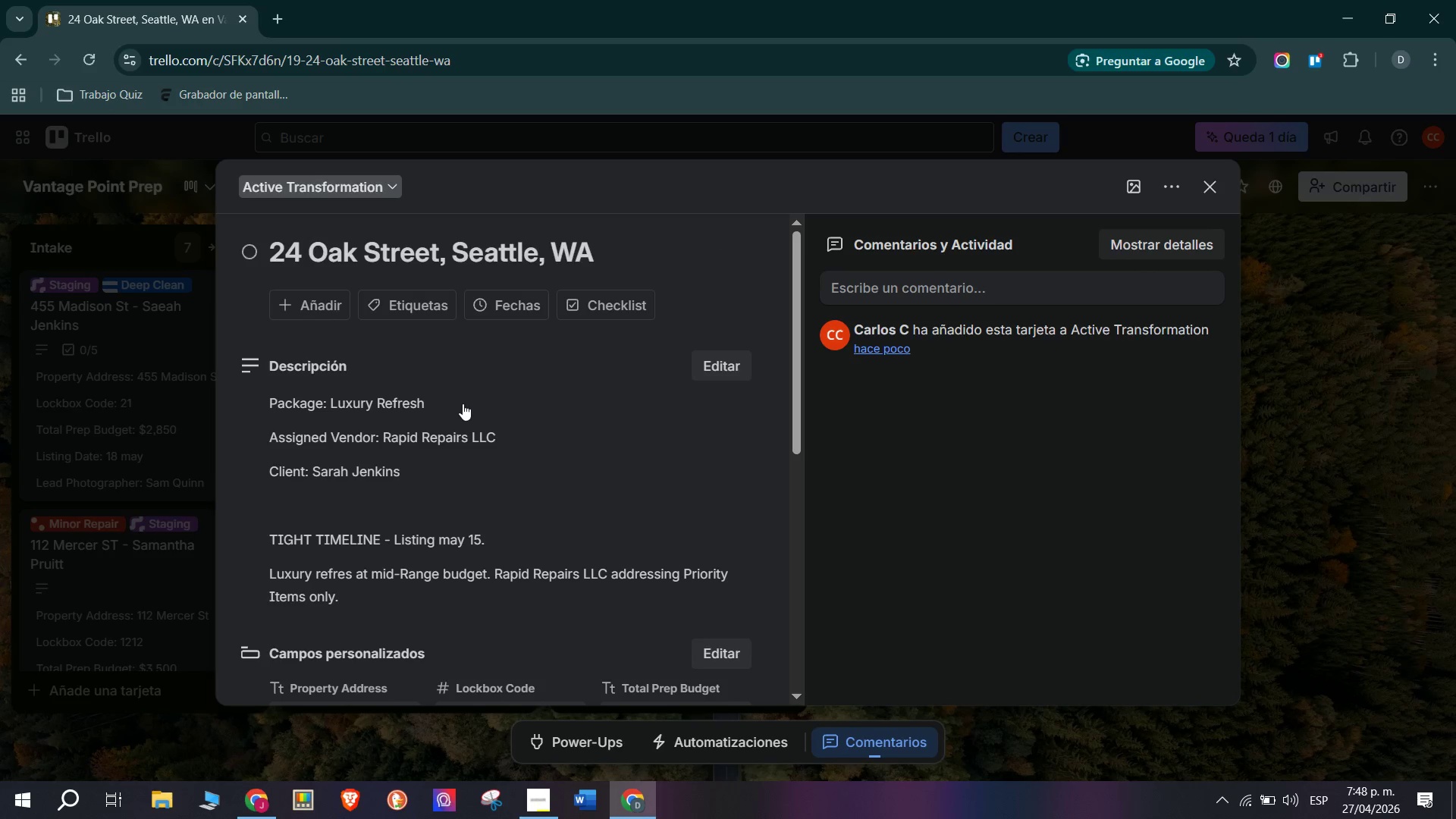 
left_click([392, 311])
 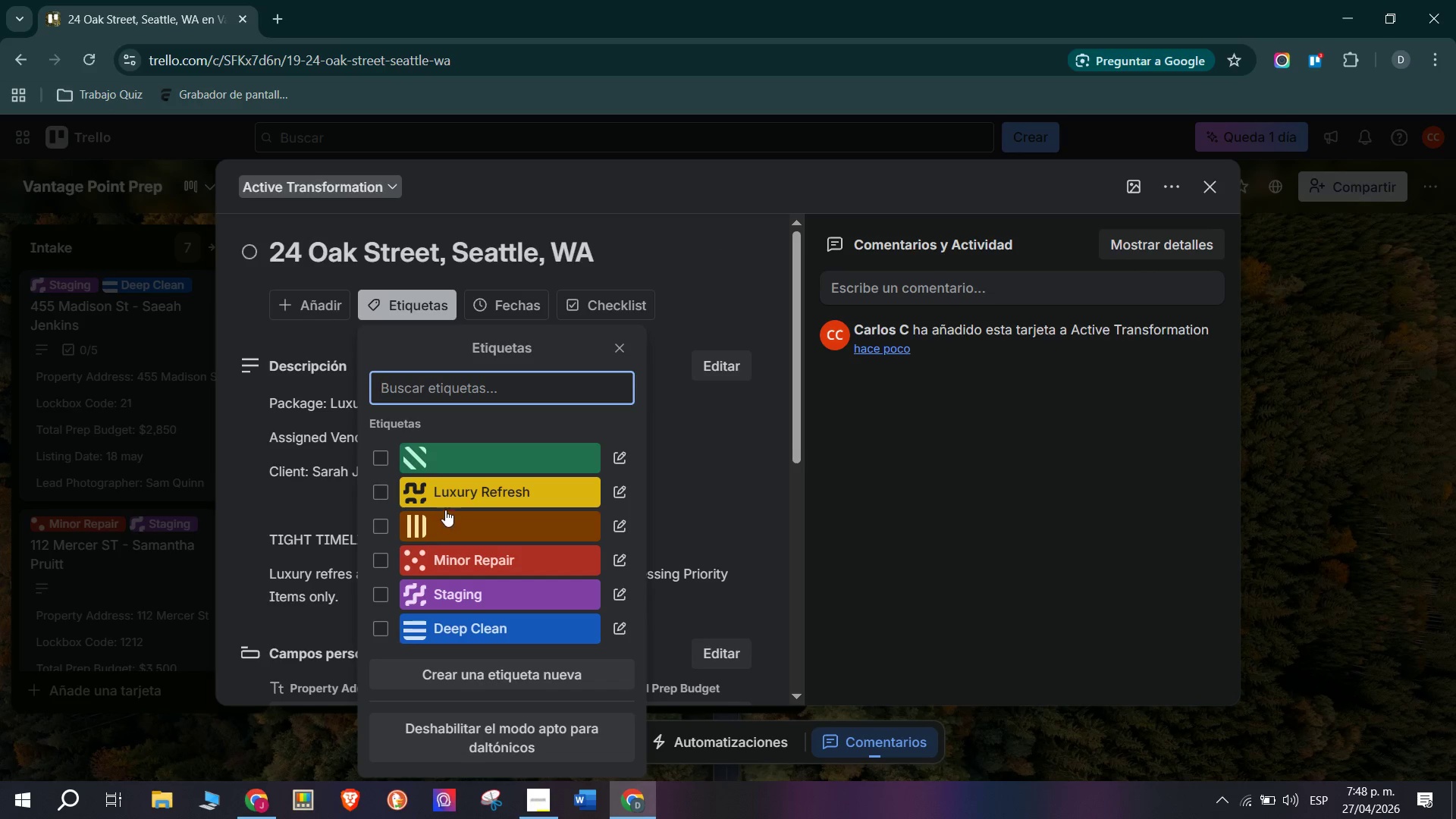 
left_click([458, 488])
 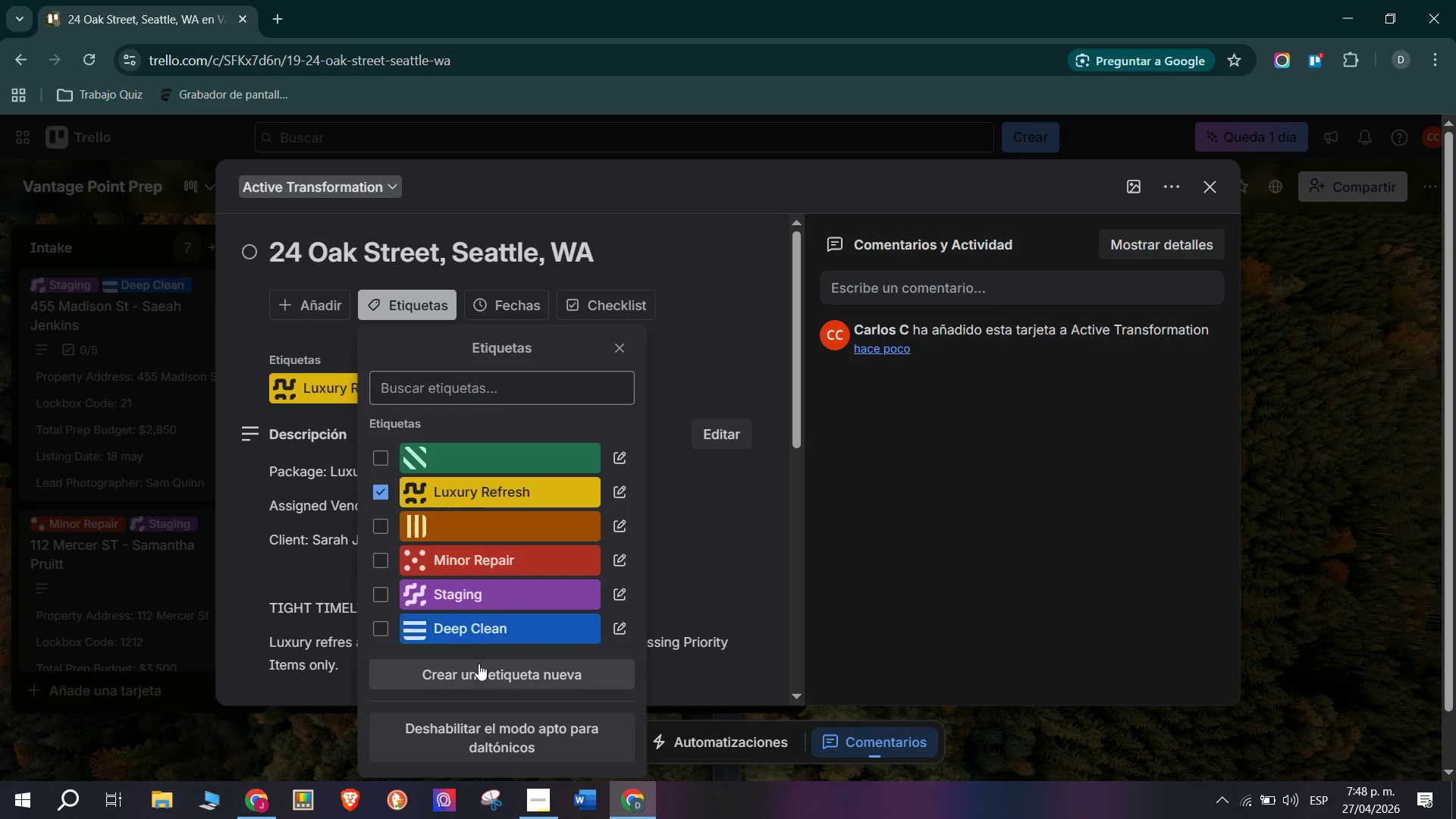 
left_click([523, 599])
 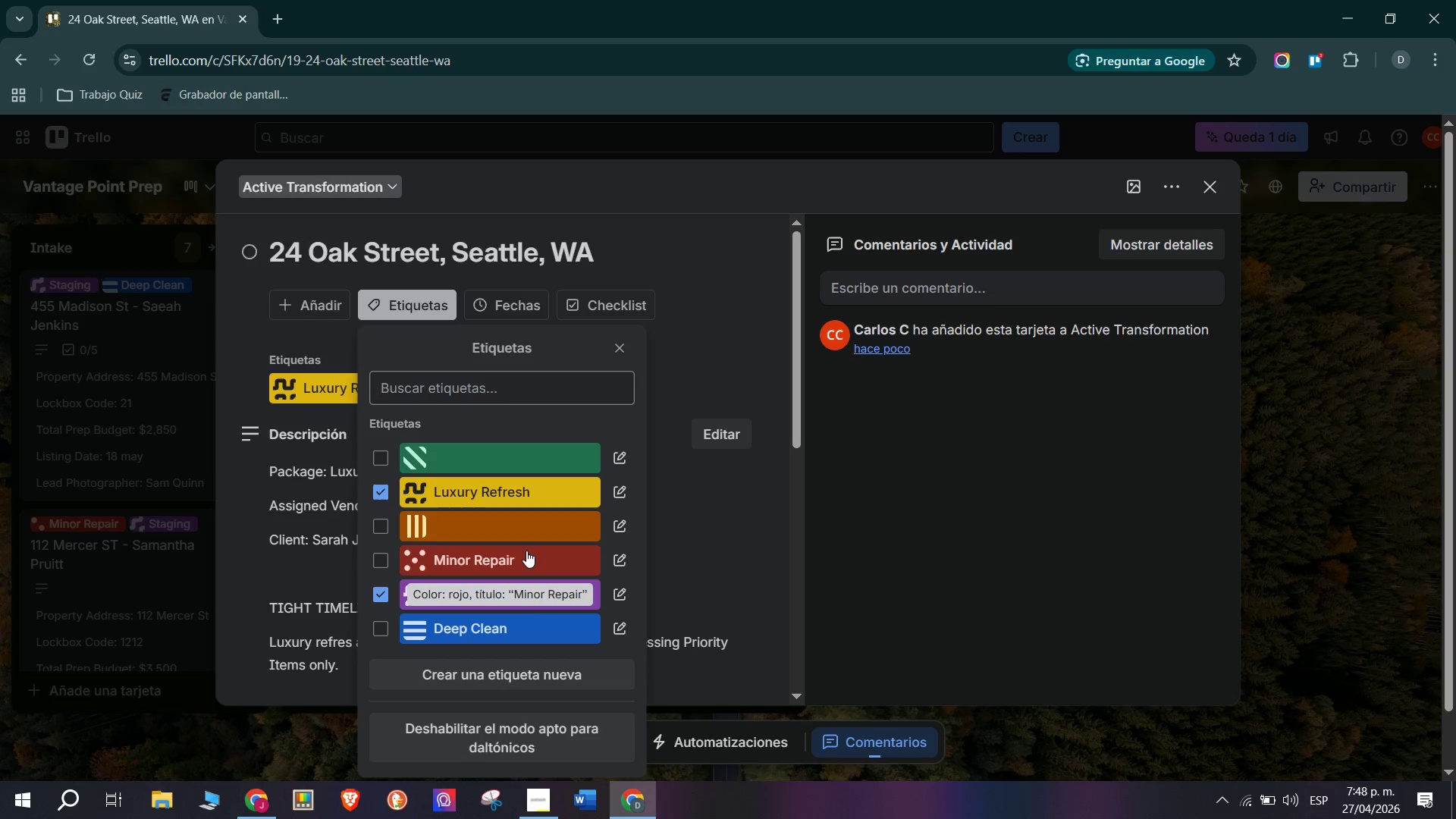 
double_click([224, 461])
 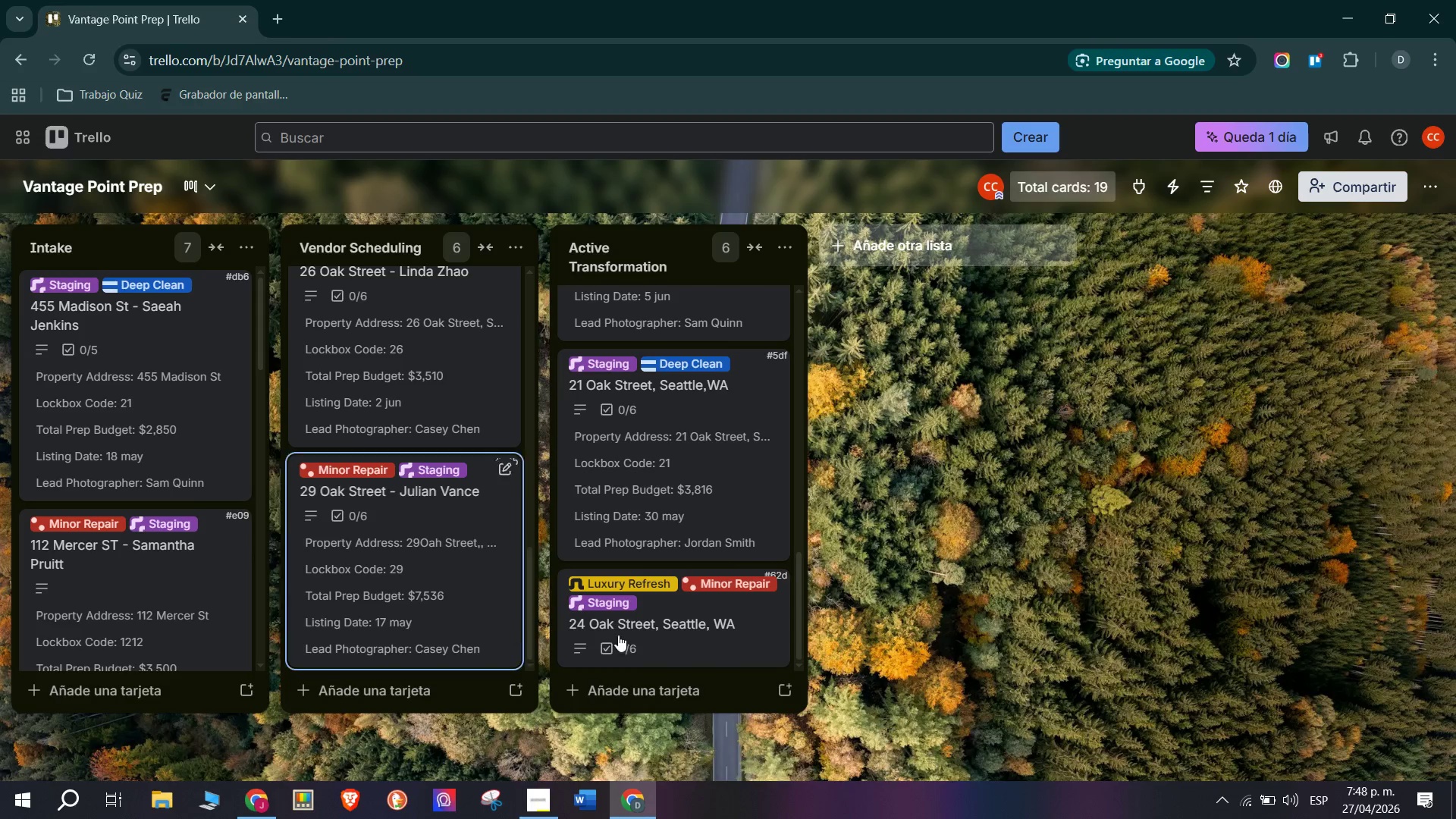 
scroll: coordinate [689, 582], scroll_direction: down, amount: 2.0
 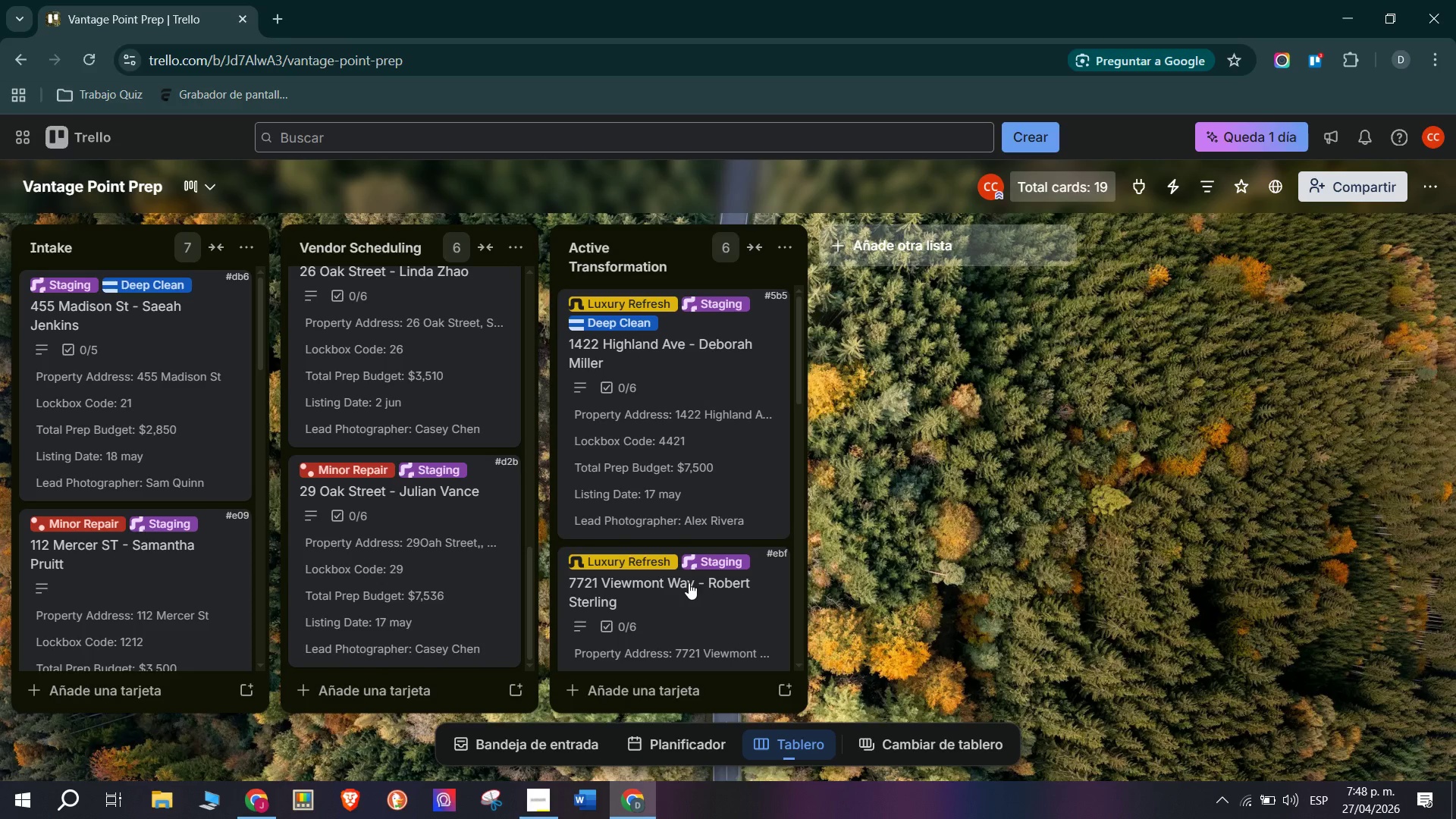 
scroll: coordinate [689, 581], scroll_direction: up, amount: 4.0
 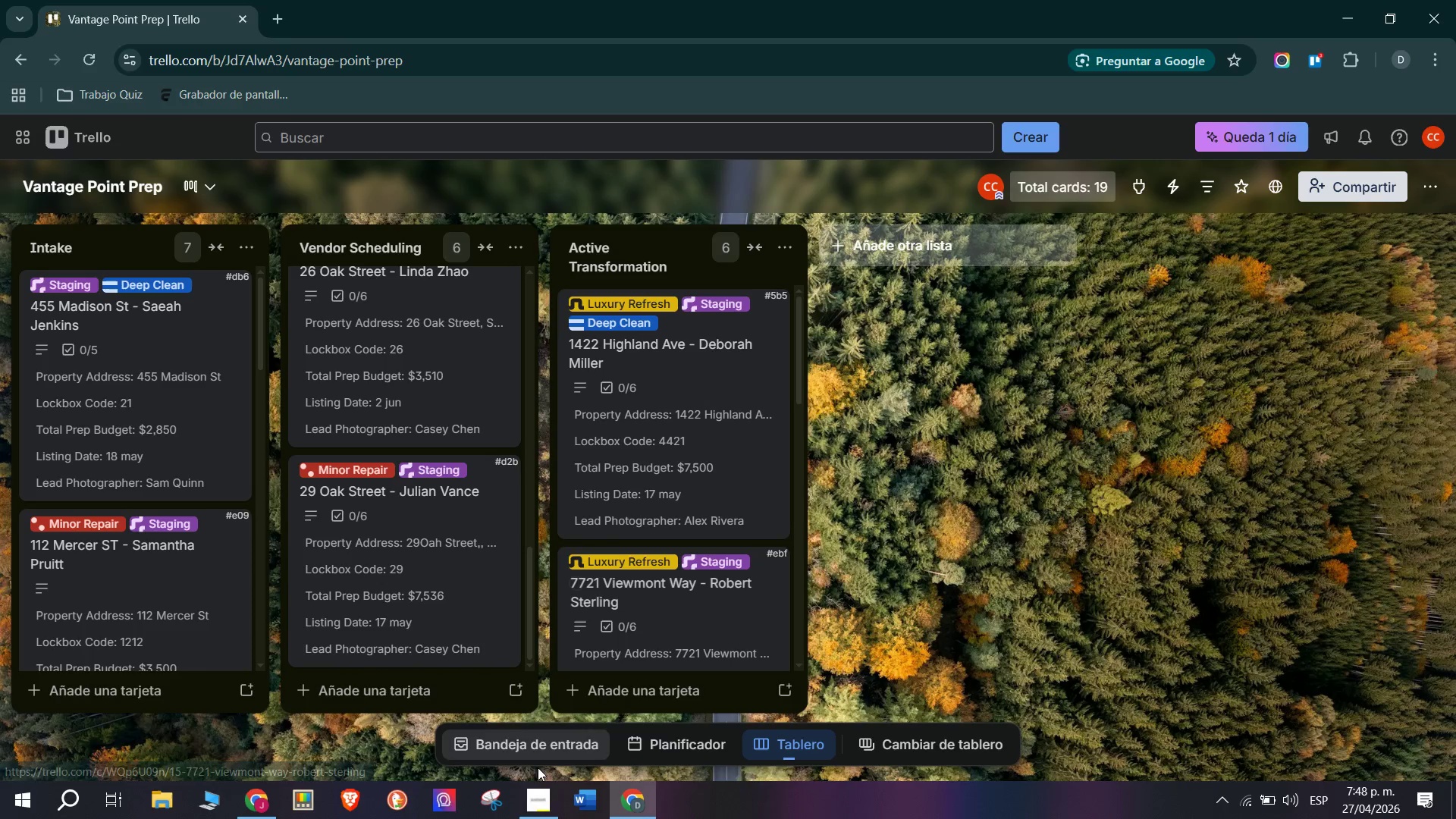 
left_click([541, 784])